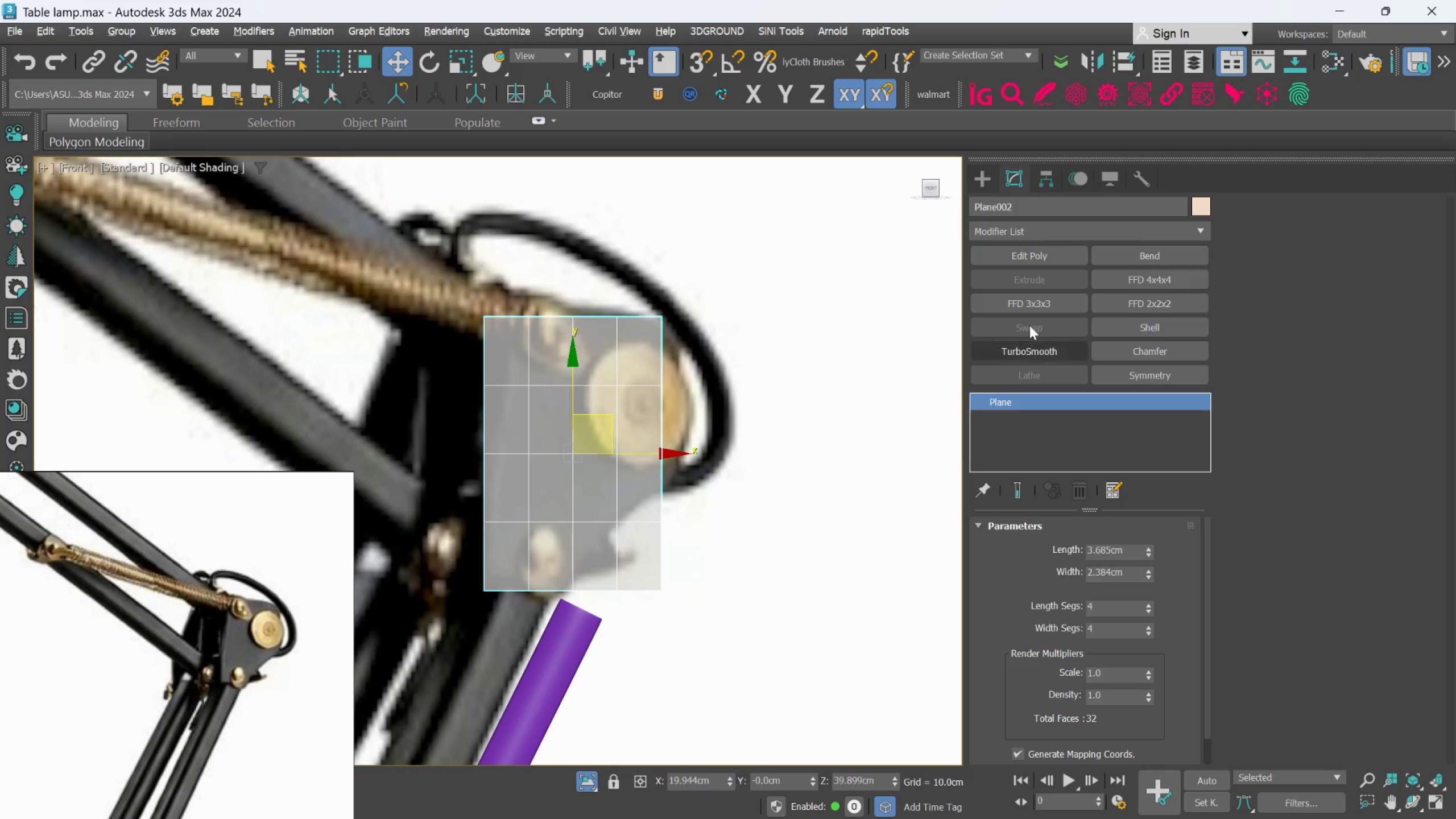 
left_click([1040, 263])
 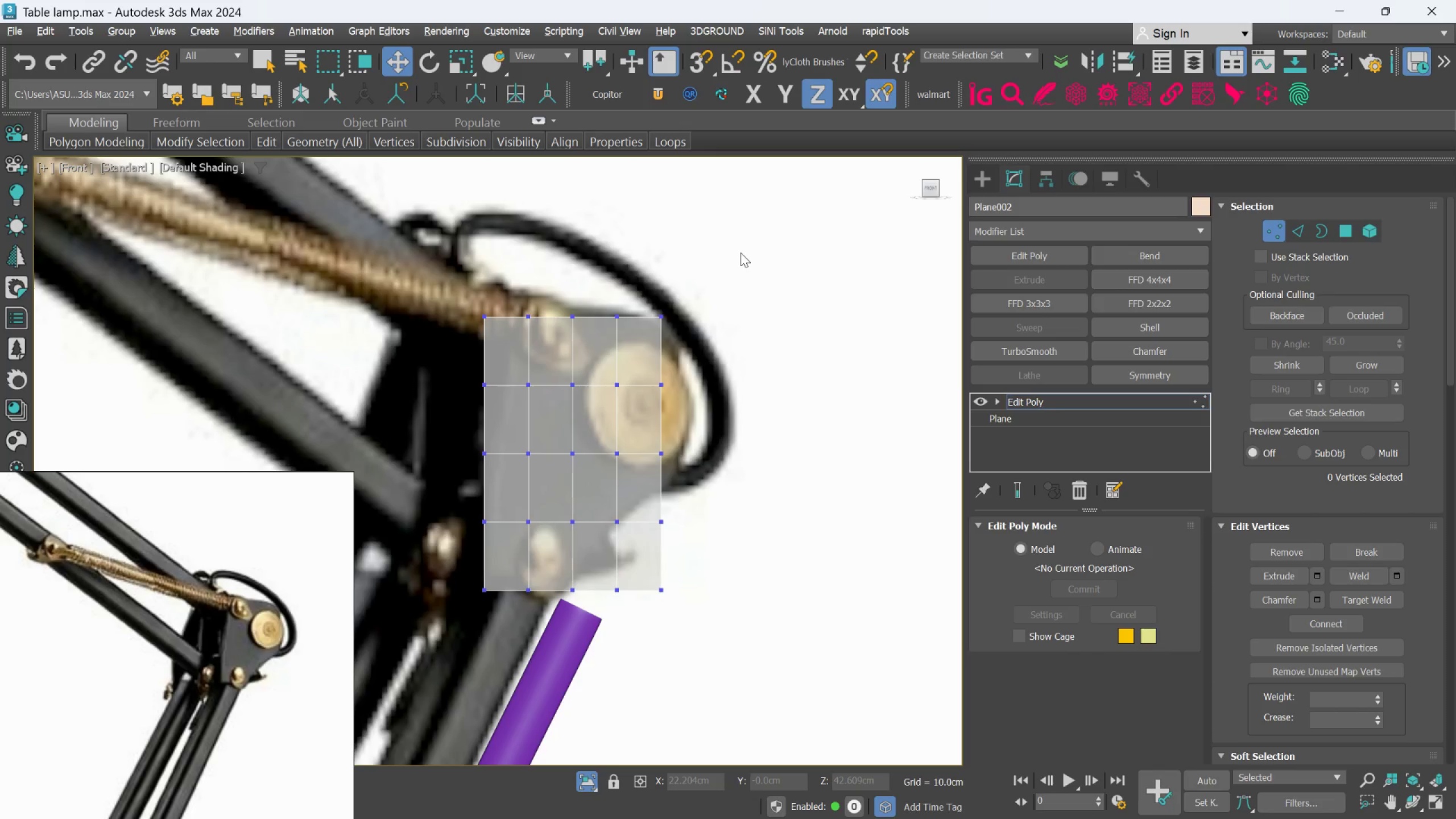 
left_click_drag(start_coordinate=[750, 266], to_coordinate=[694, 431])
 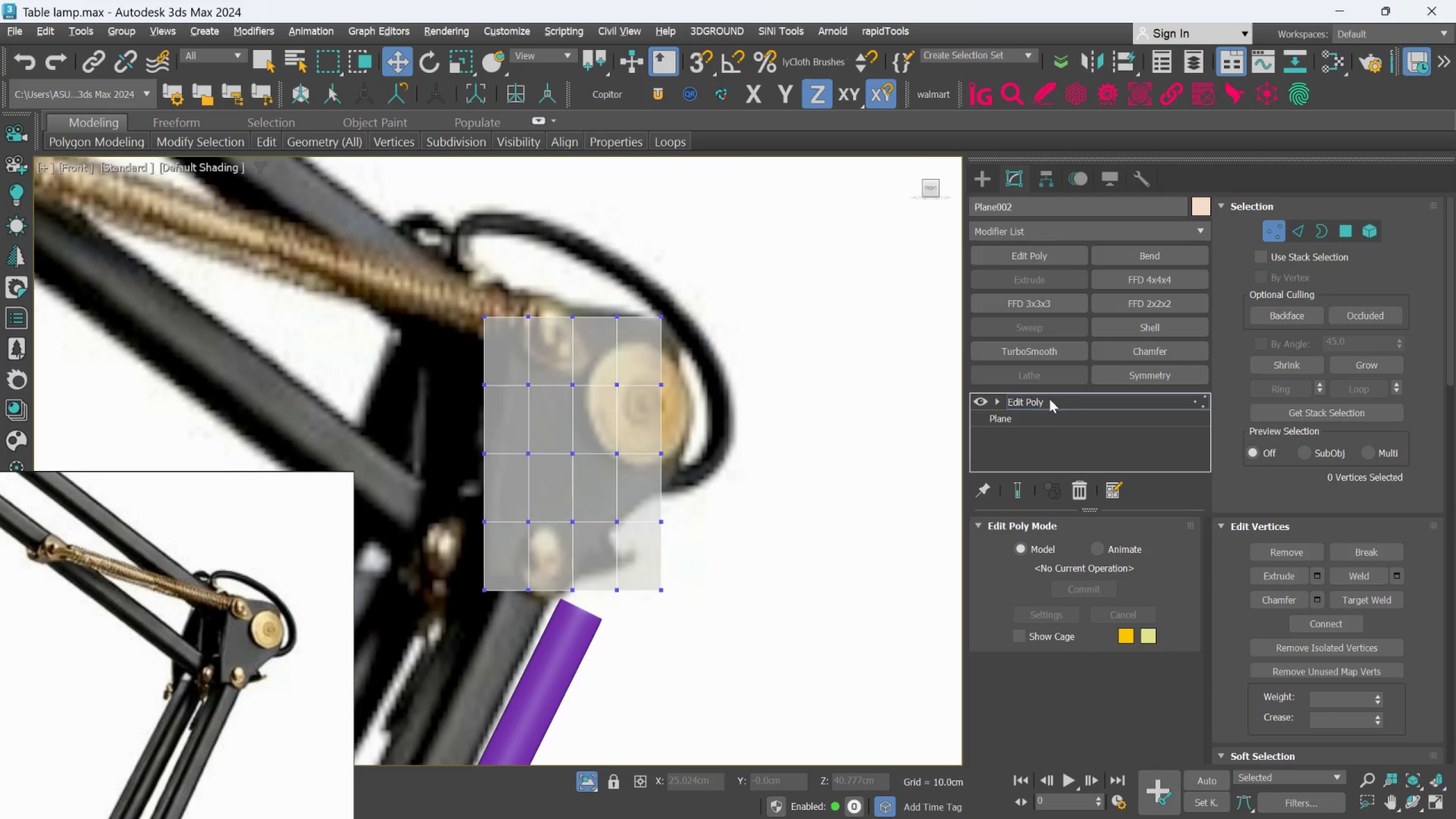 
left_click([1057, 401])
 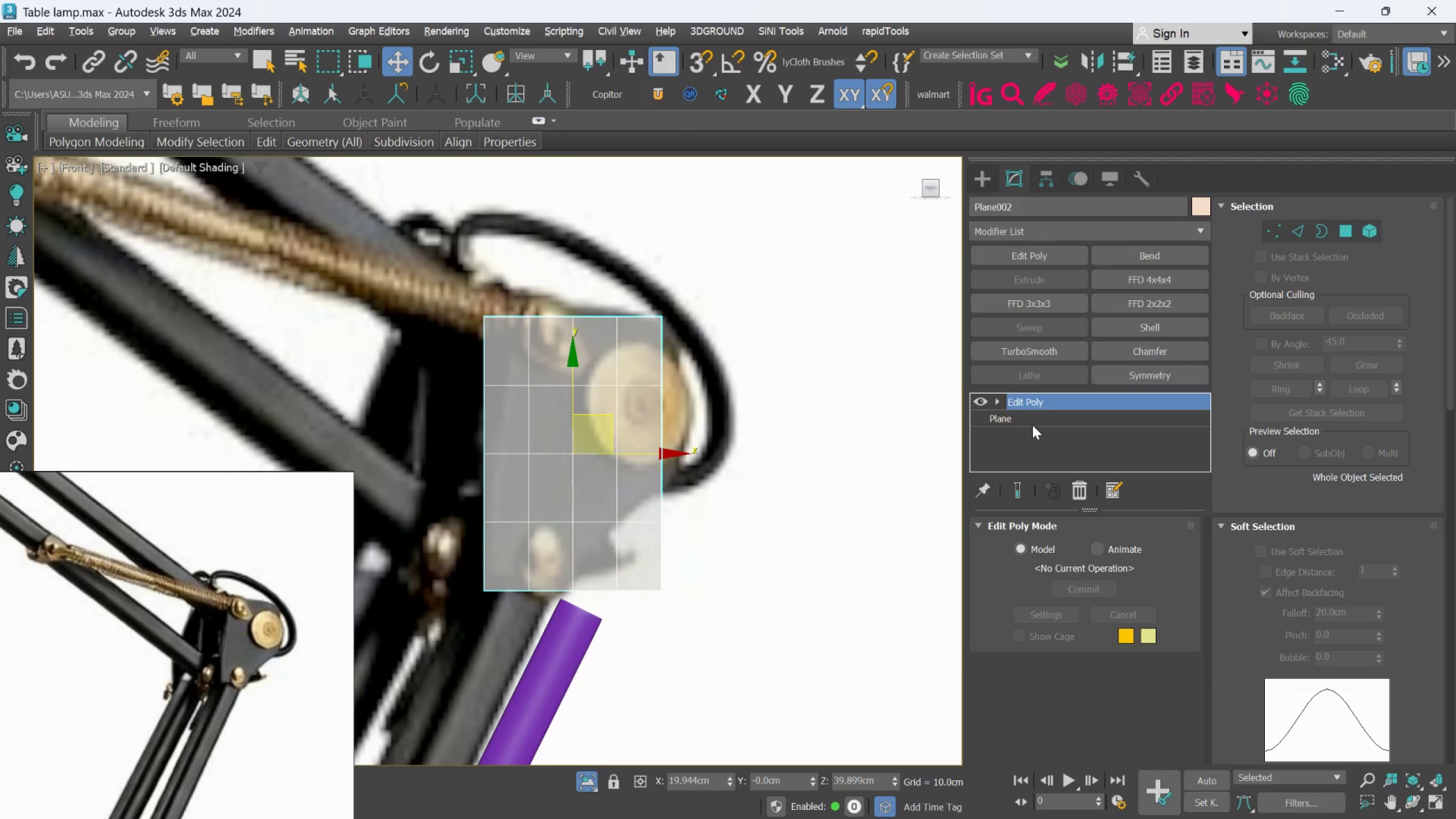 
left_click([1032, 419])
 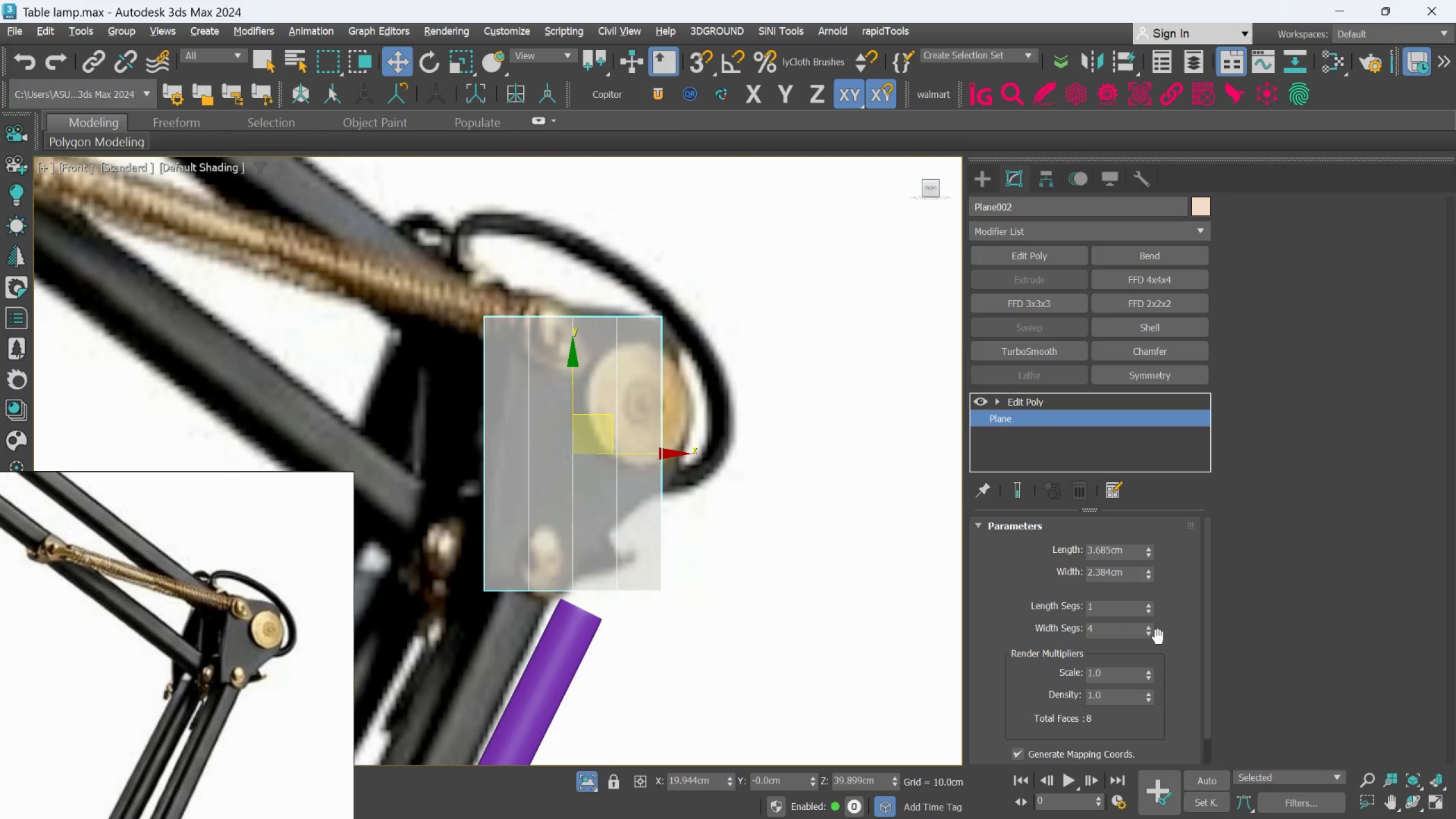 
right_click([1150, 640])
 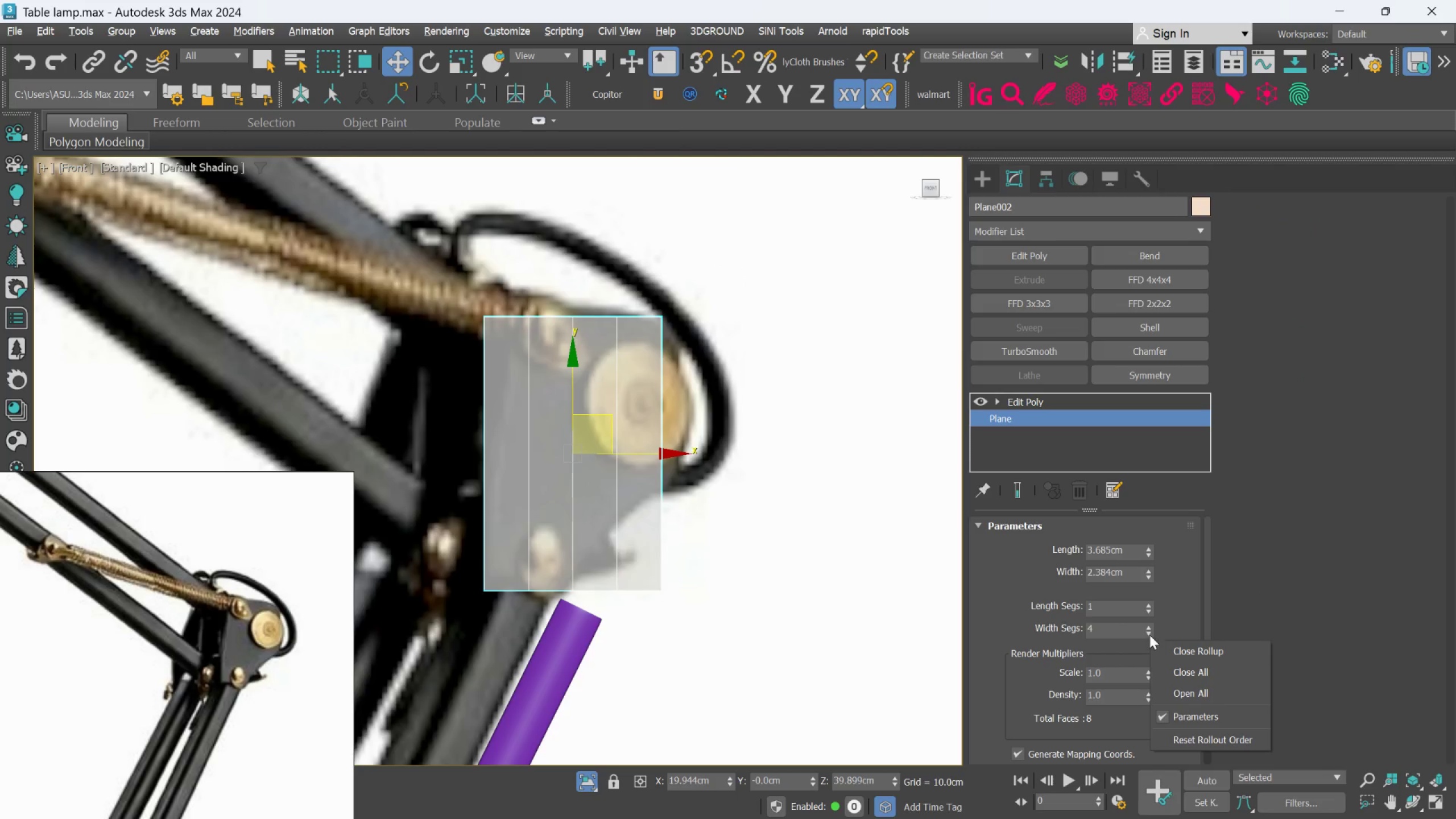 
key(Control+Z)
 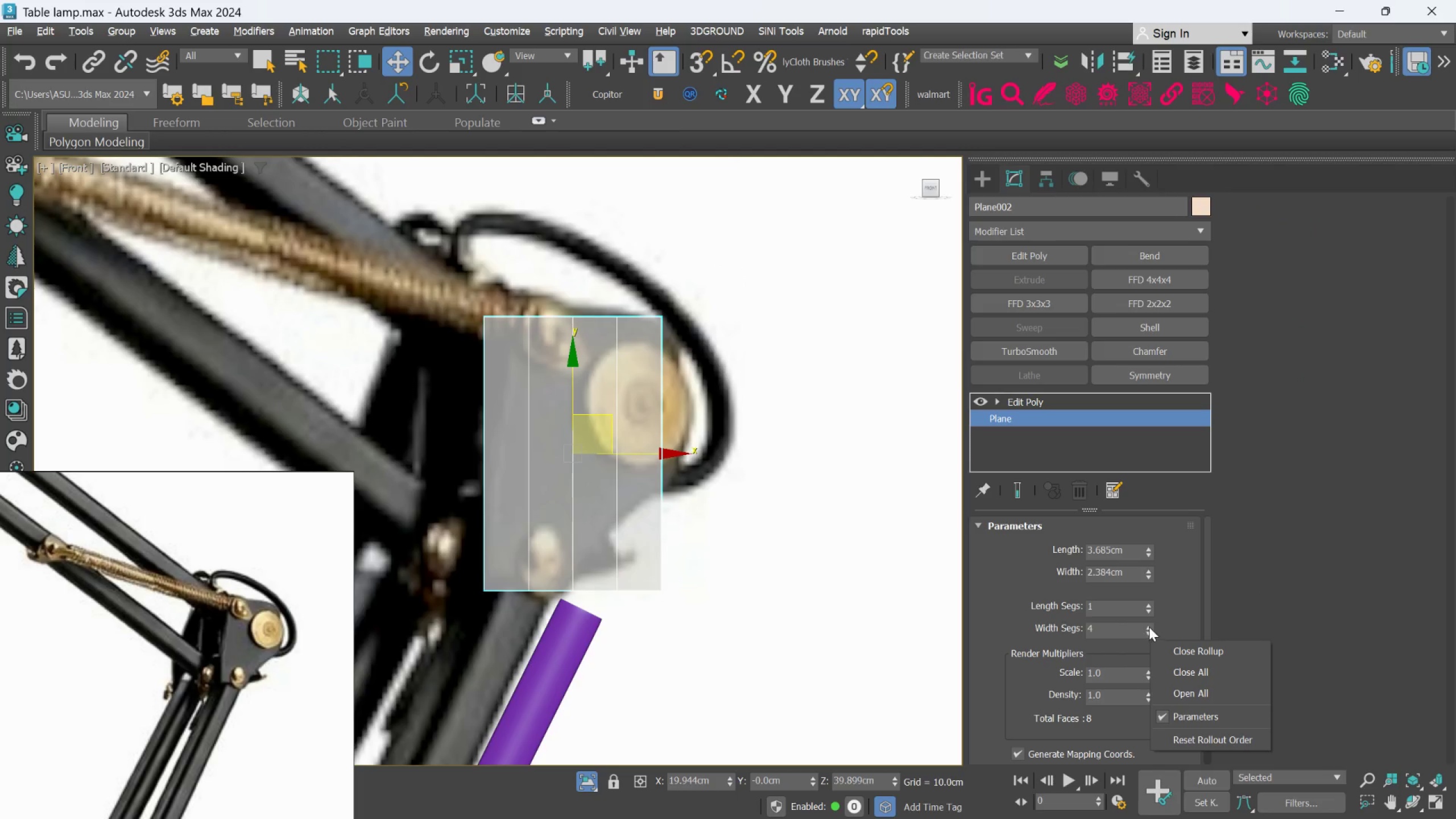 
key(Control+Z)
 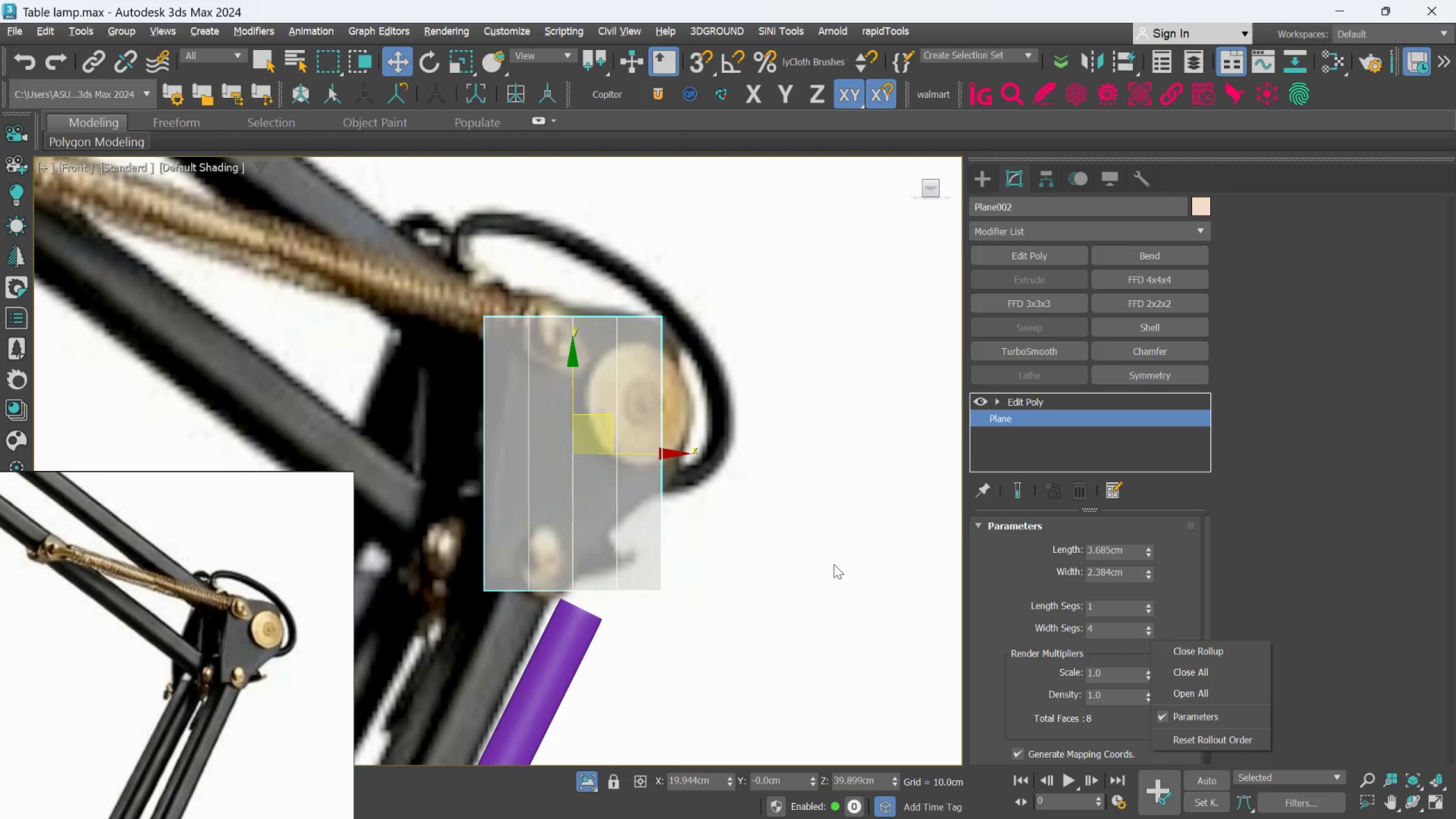 
left_click([838, 561])
 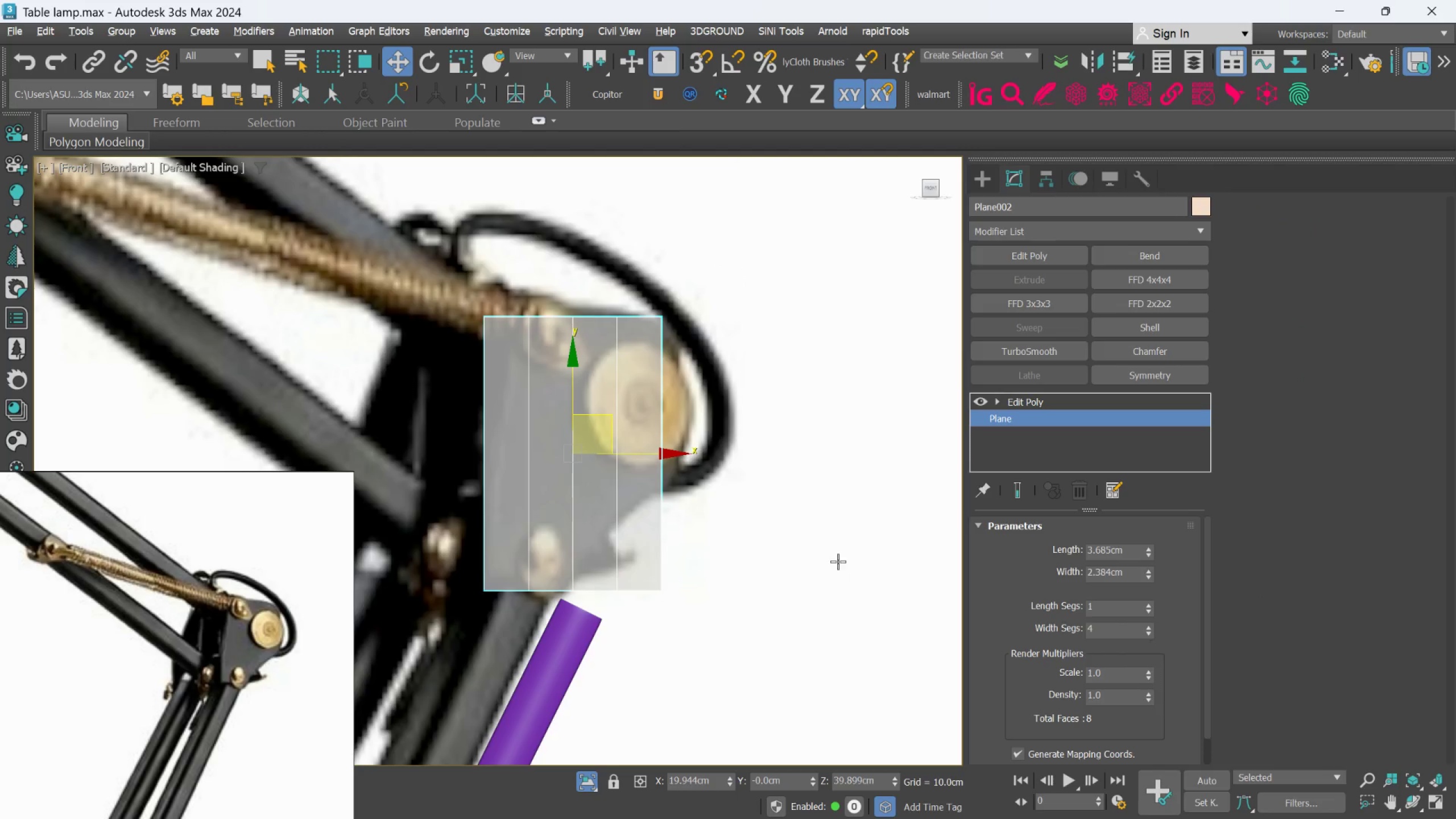 
key(Control+Z)
 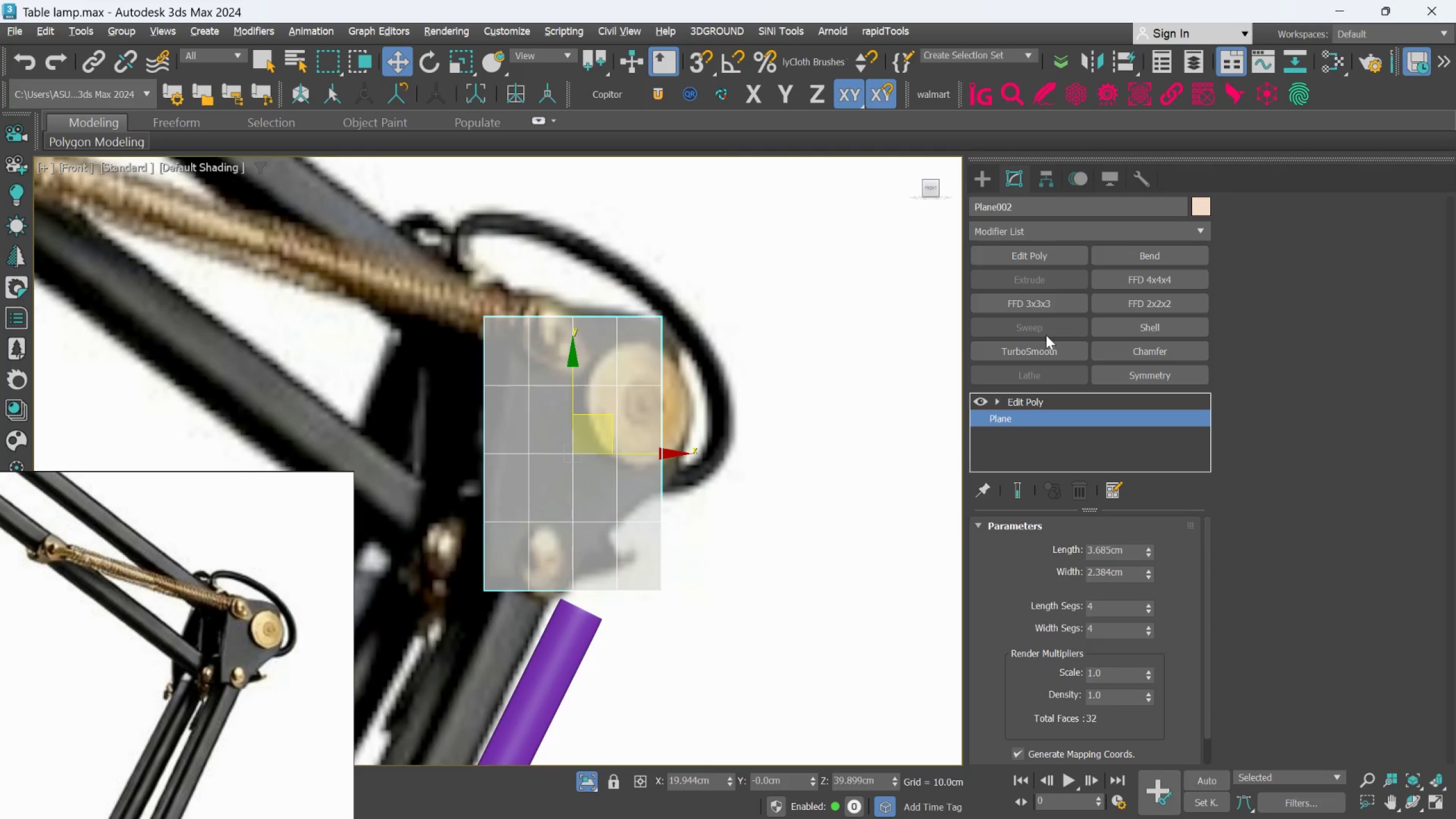 
left_click([1040, 257])
 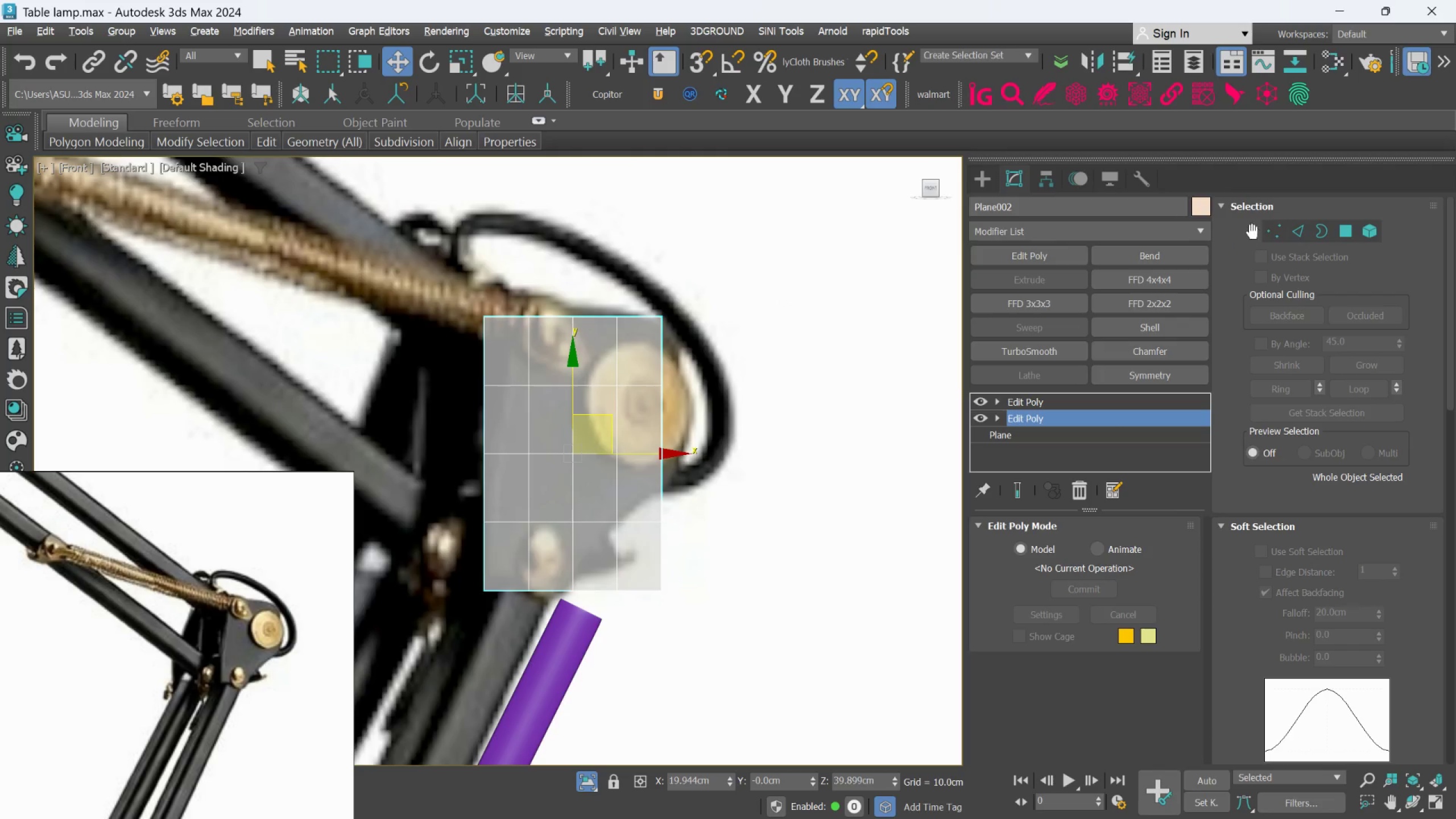 
left_click([1264, 225])
 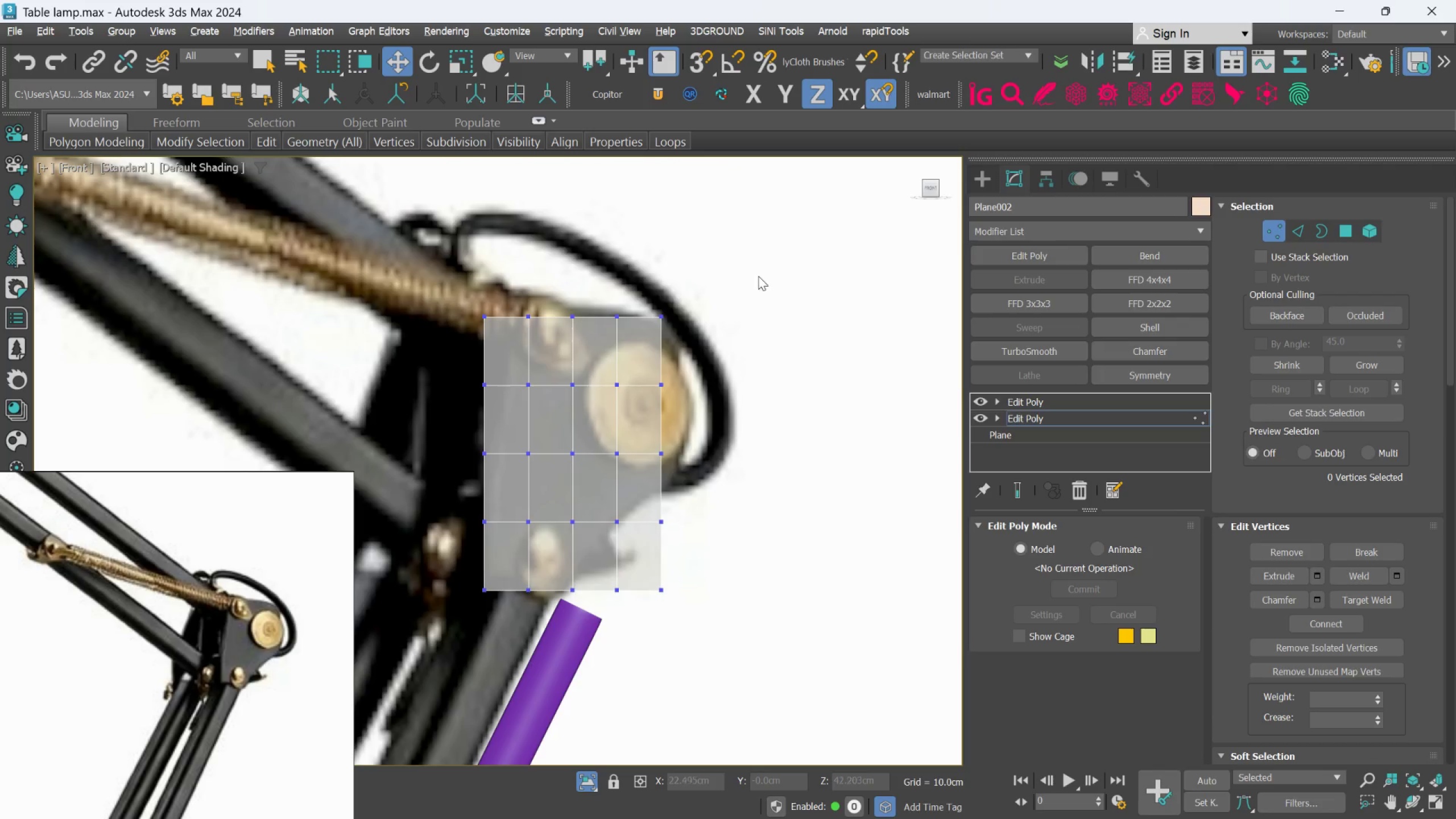 
left_click_drag(start_coordinate=[751, 253], to_coordinate=[640, 417])
 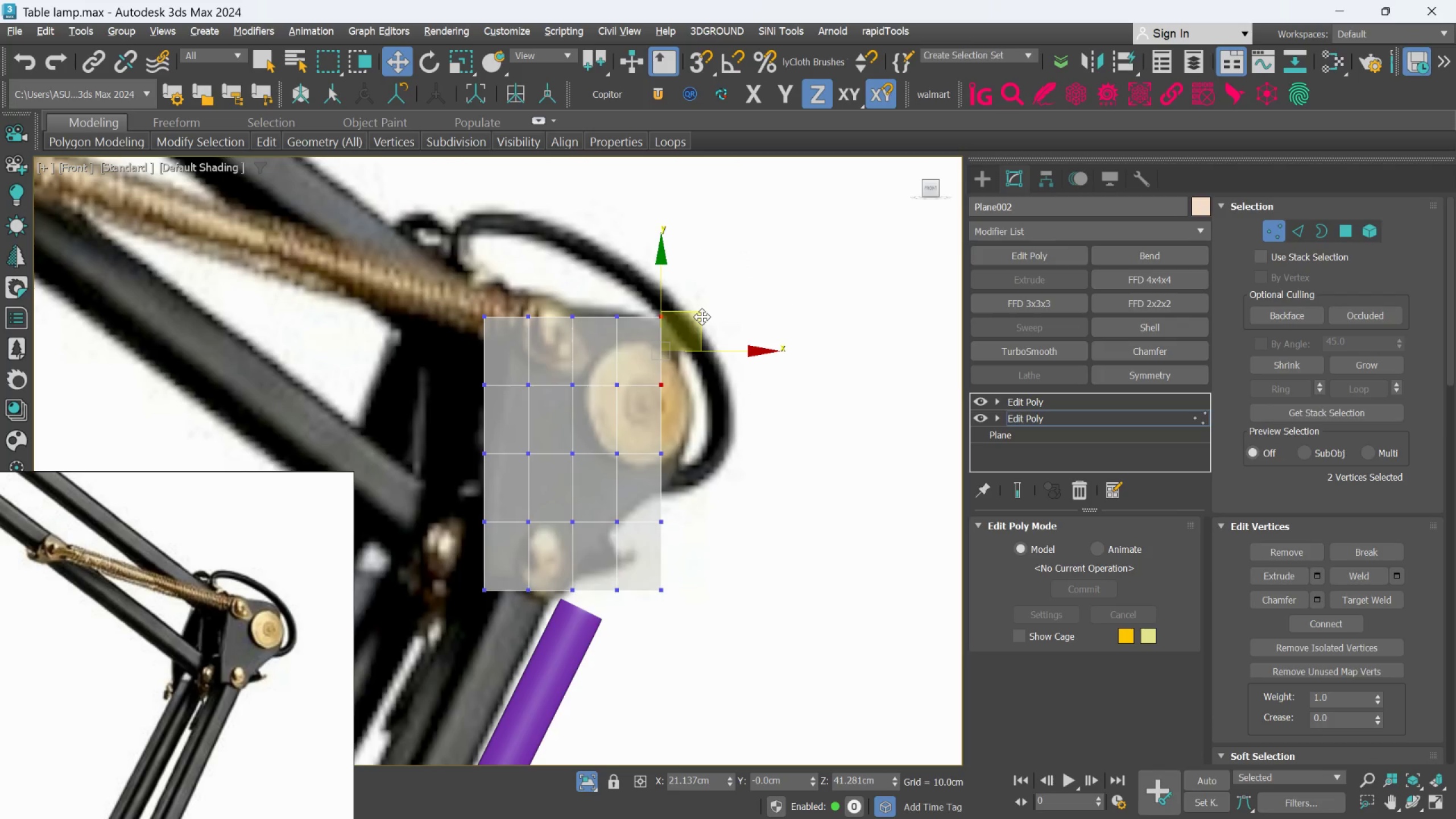 
left_click_drag(start_coordinate=[702, 317], to_coordinate=[719, 318])
 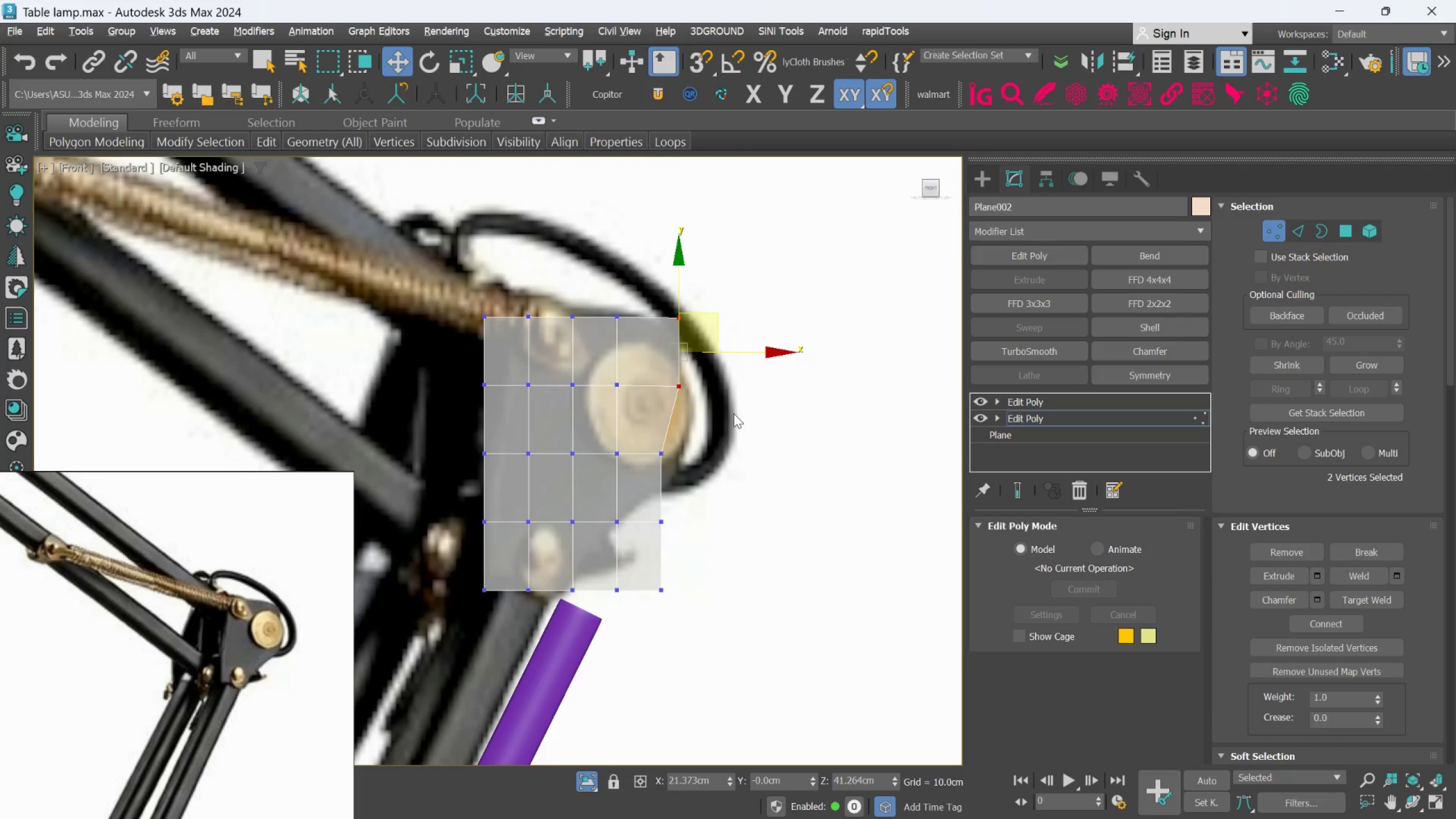 
left_click_drag(start_coordinate=[734, 413], to_coordinate=[639, 540])
 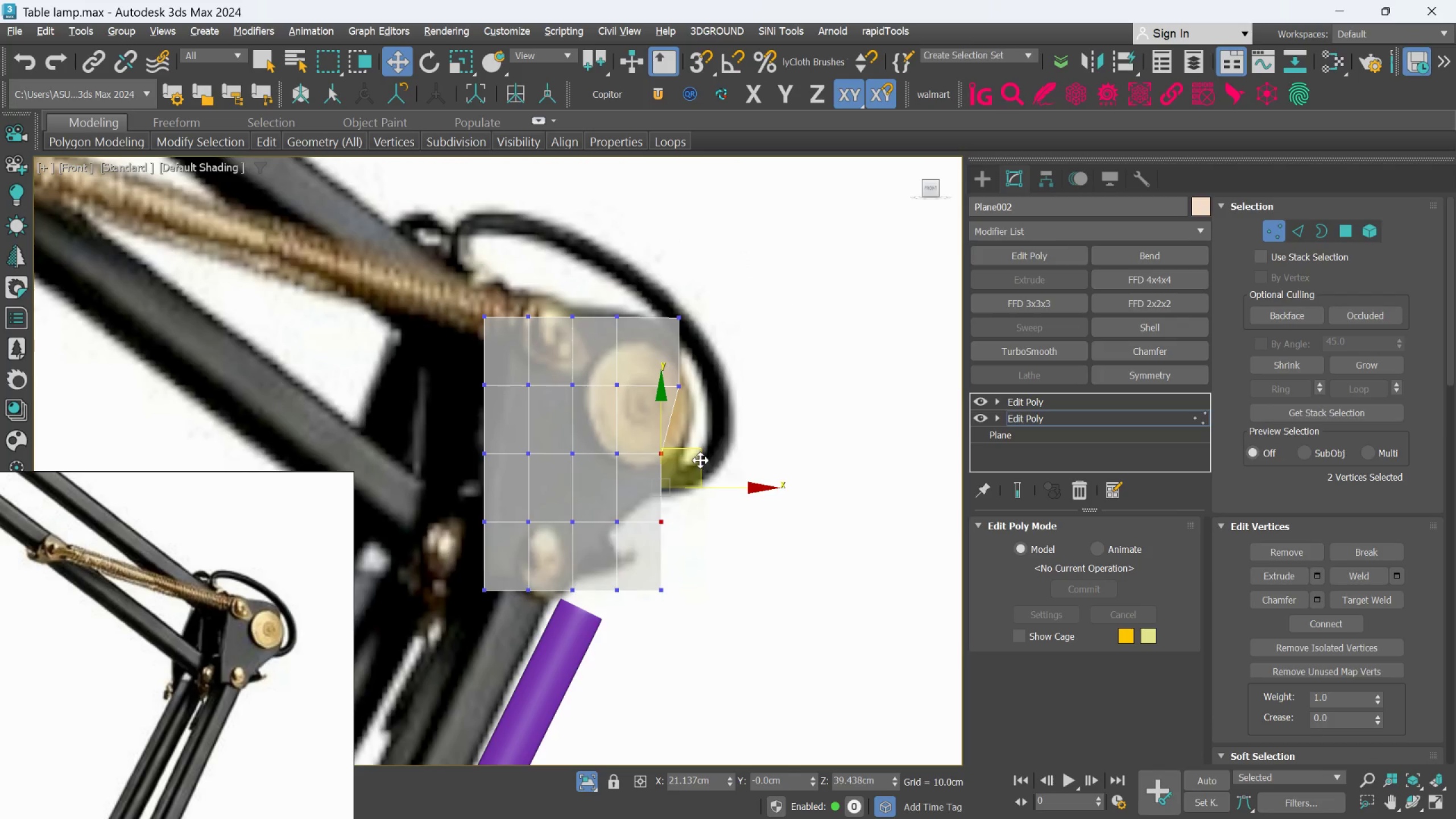 
left_click_drag(start_coordinate=[701, 457], to_coordinate=[727, 442])
 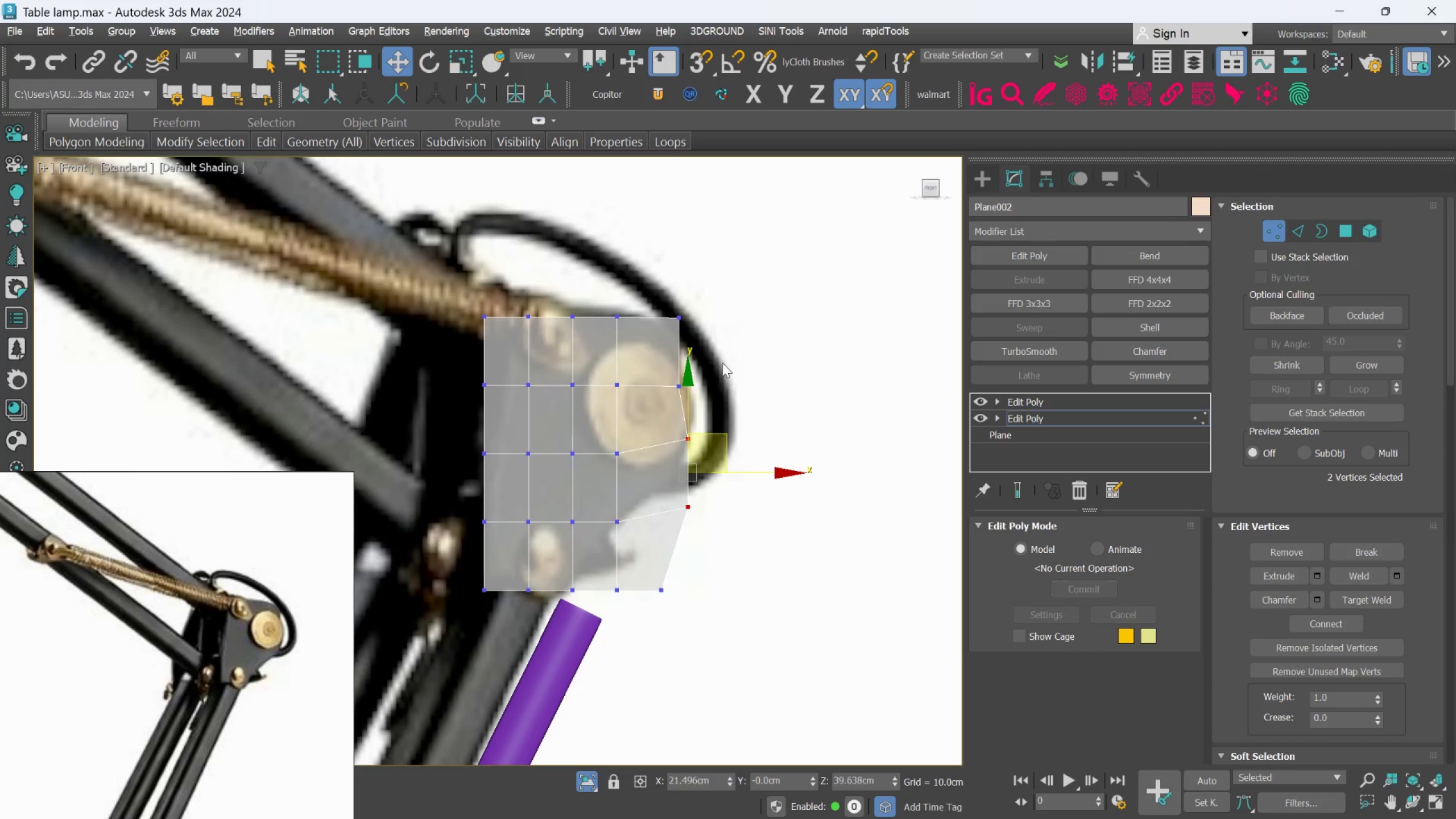 
left_click([722, 363])
 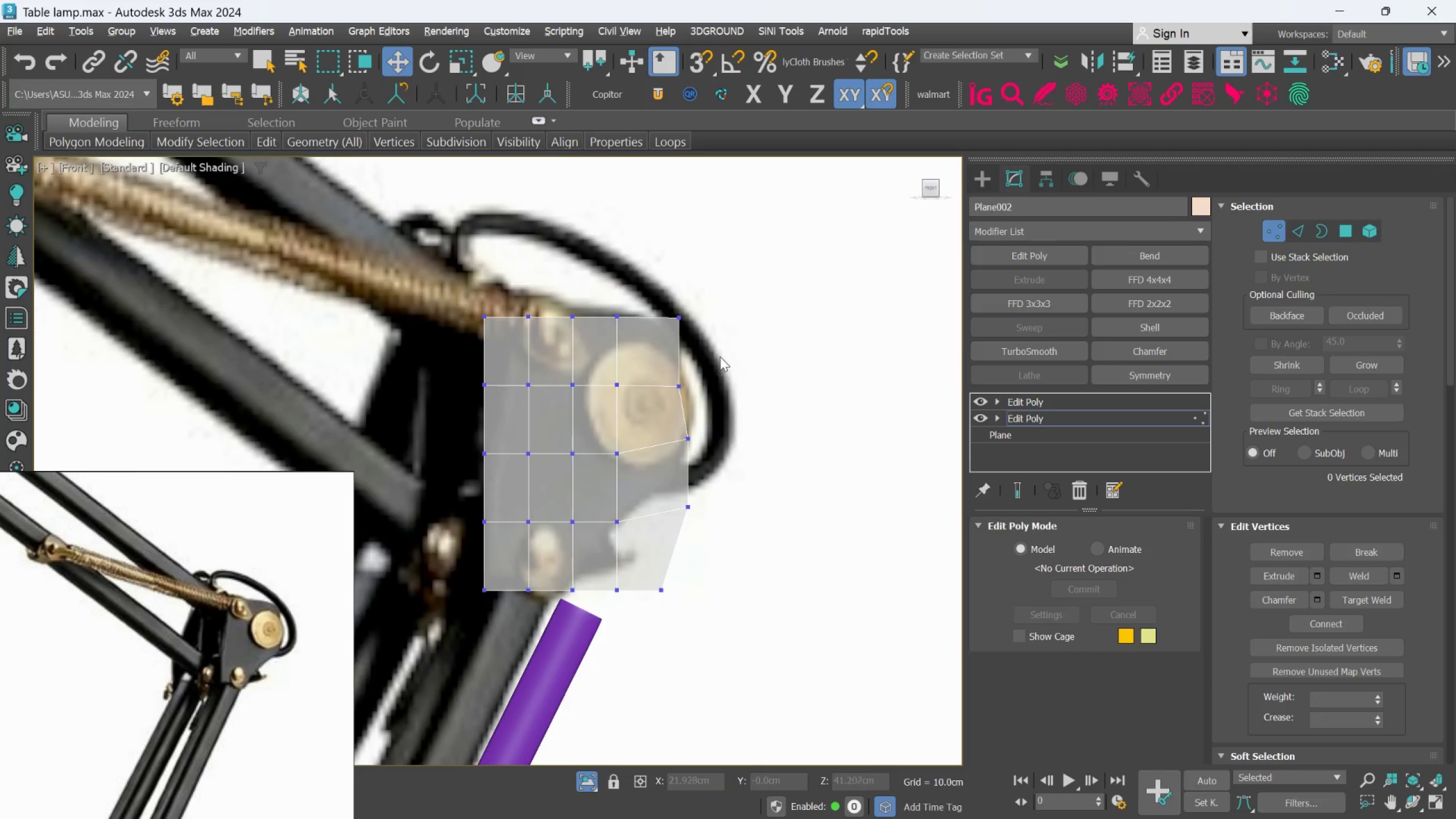 
left_click_drag(start_coordinate=[718, 356], to_coordinate=[665, 412])
 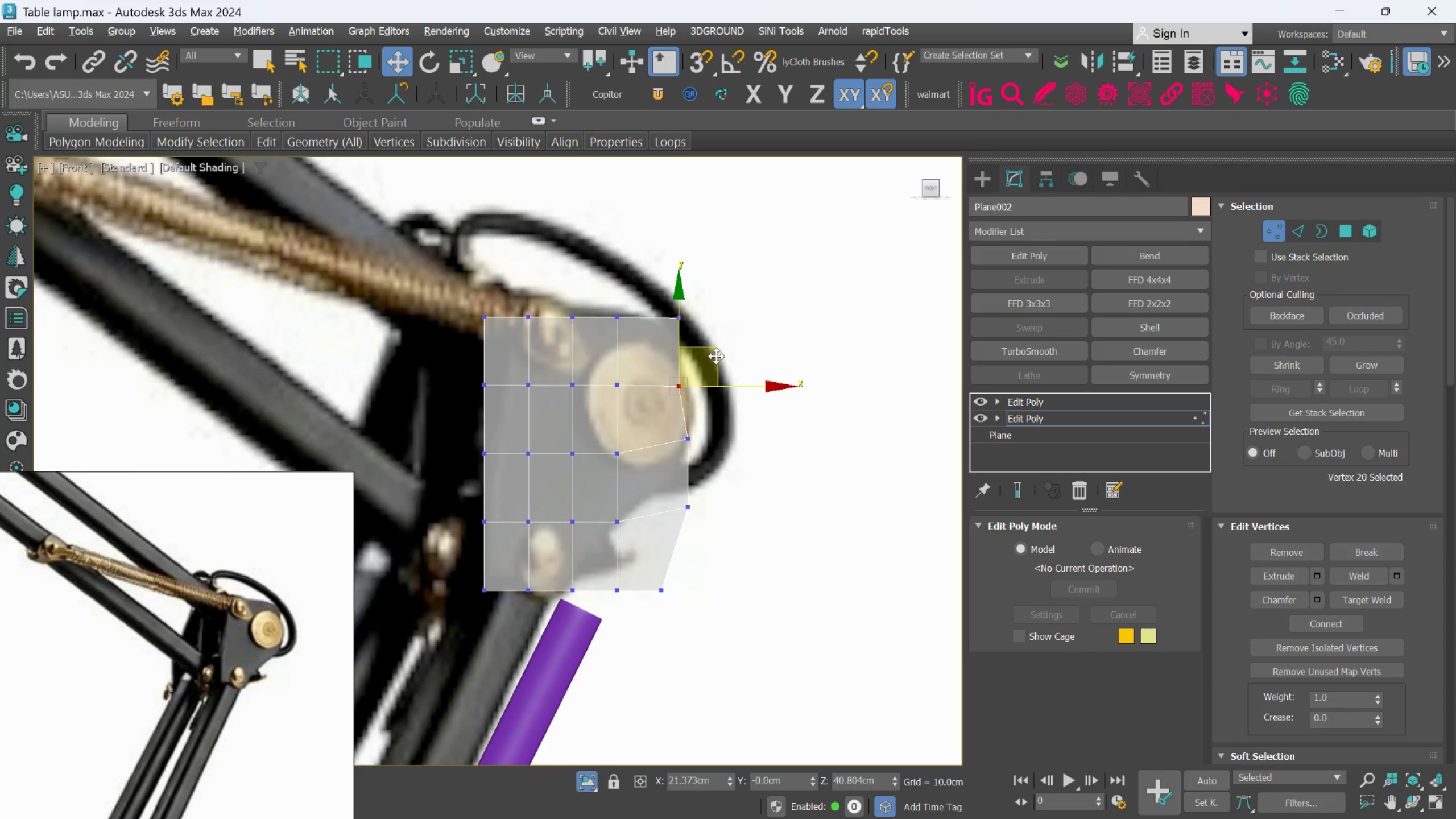 
left_click_drag(start_coordinate=[716, 356], to_coordinate=[730, 357])
 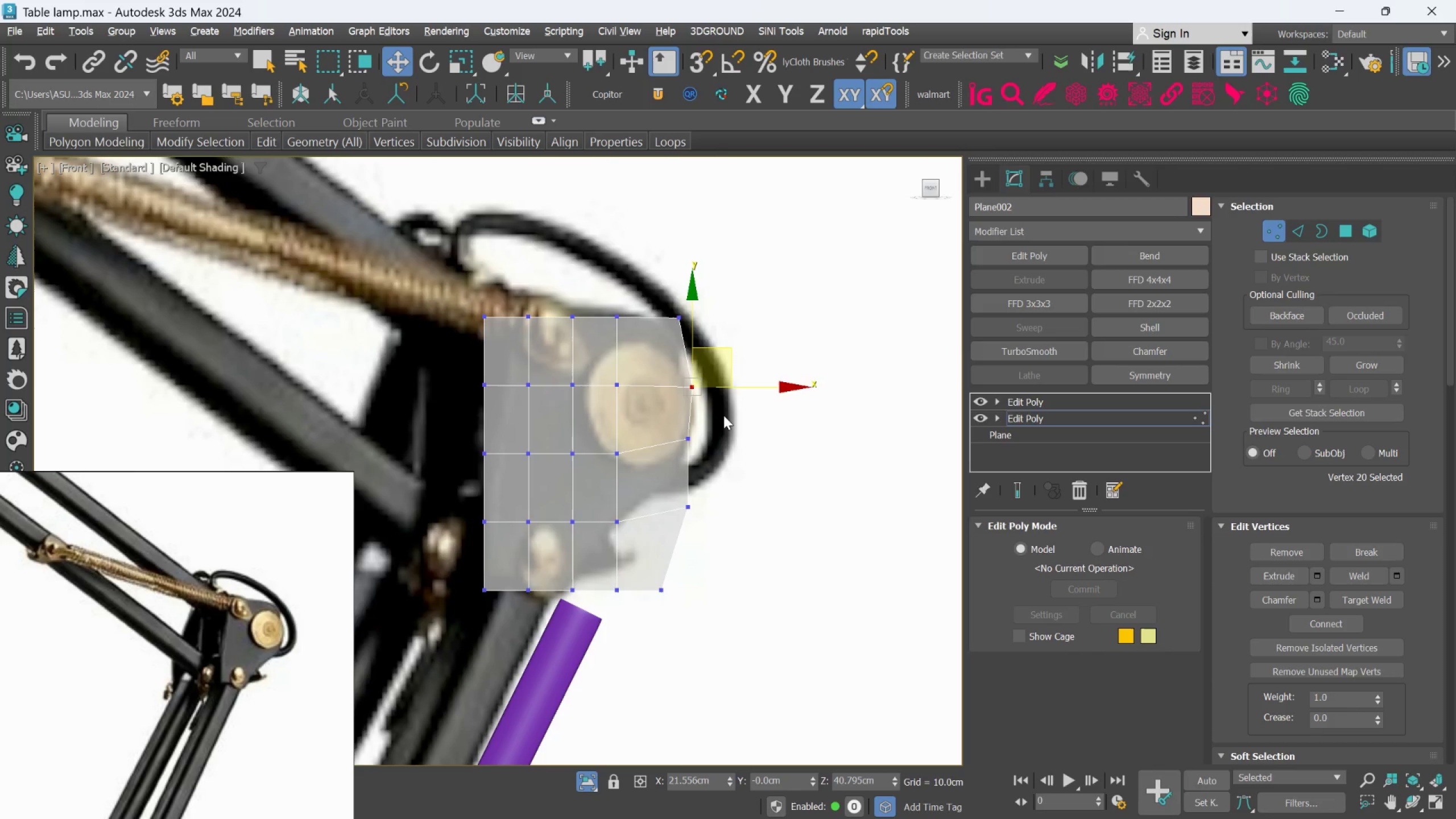 
middle_click([723, 415])
 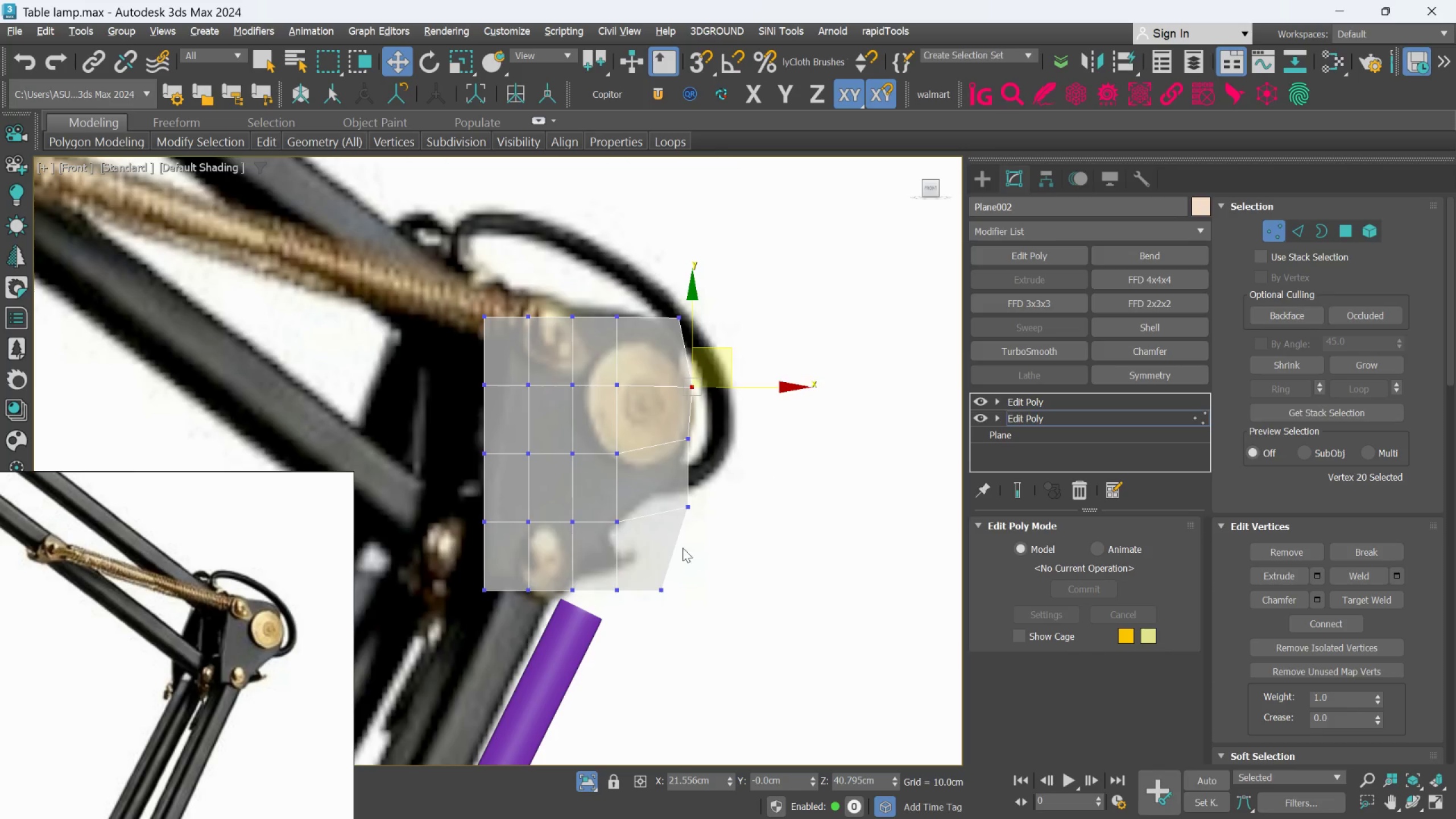 
left_click([712, 534])
 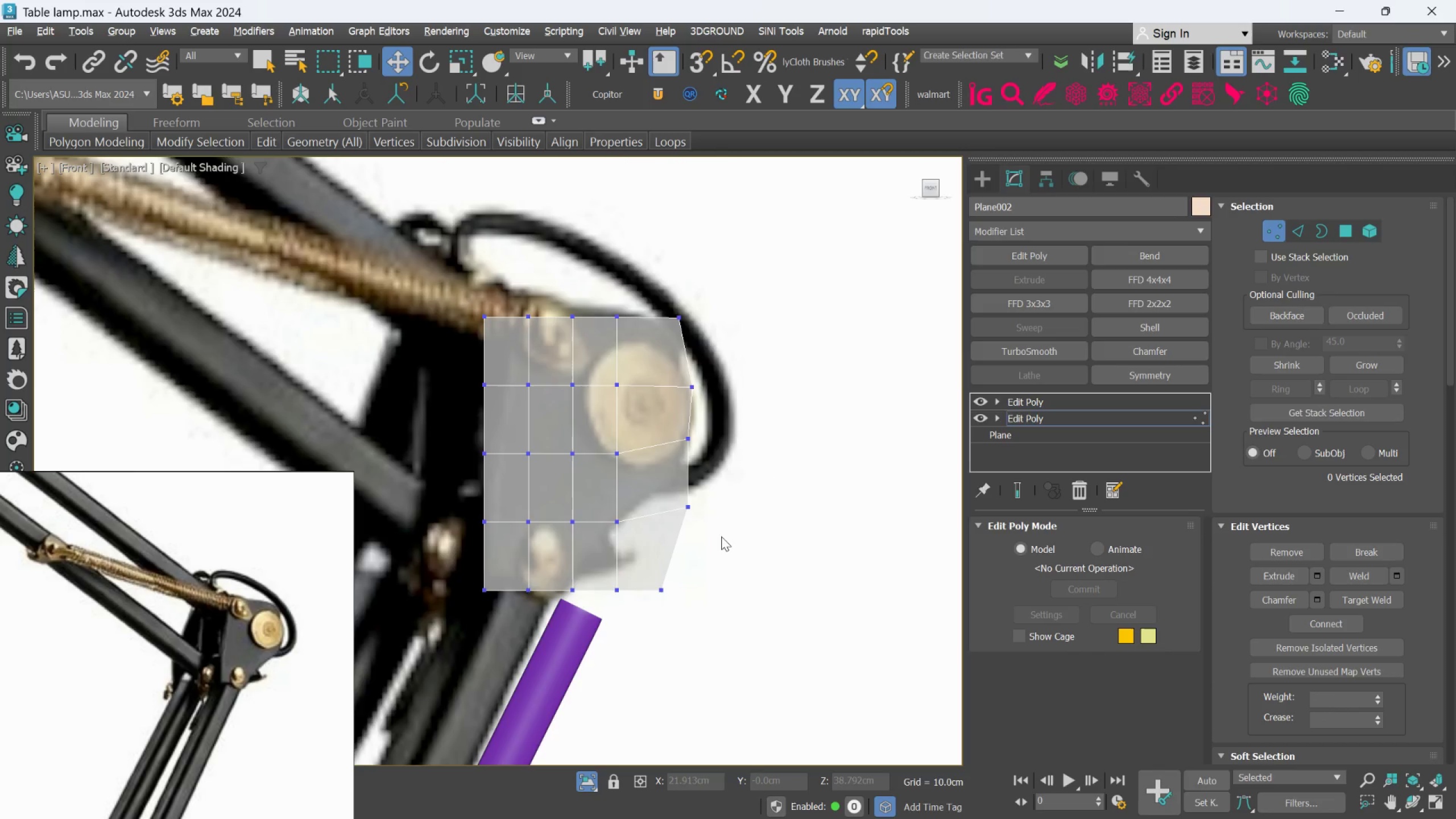 
left_click_drag(start_coordinate=[722, 539], to_coordinate=[648, 472])
 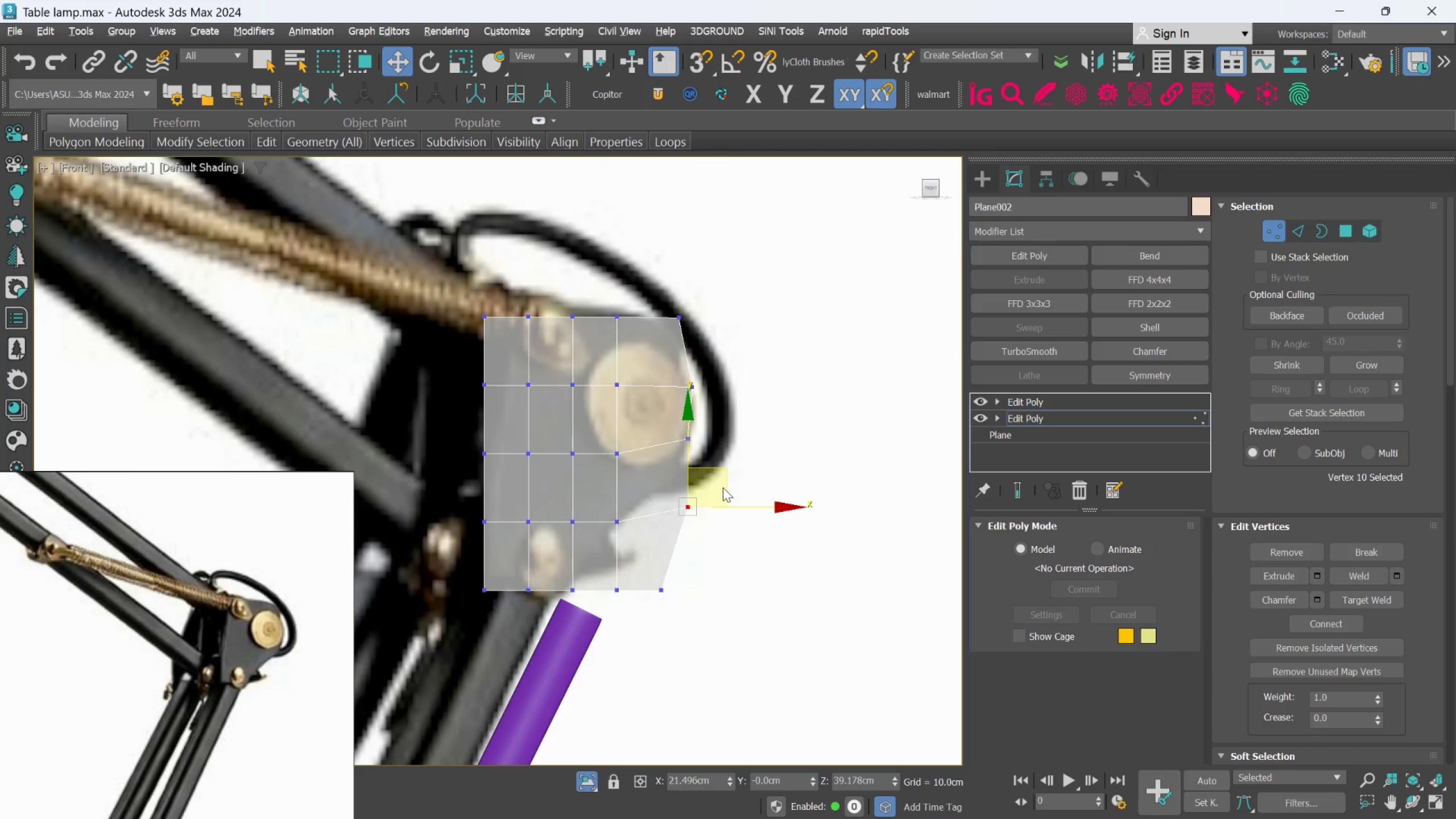 
left_click_drag(start_coordinate=[724, 478], to_coordinate=[692, 471])
 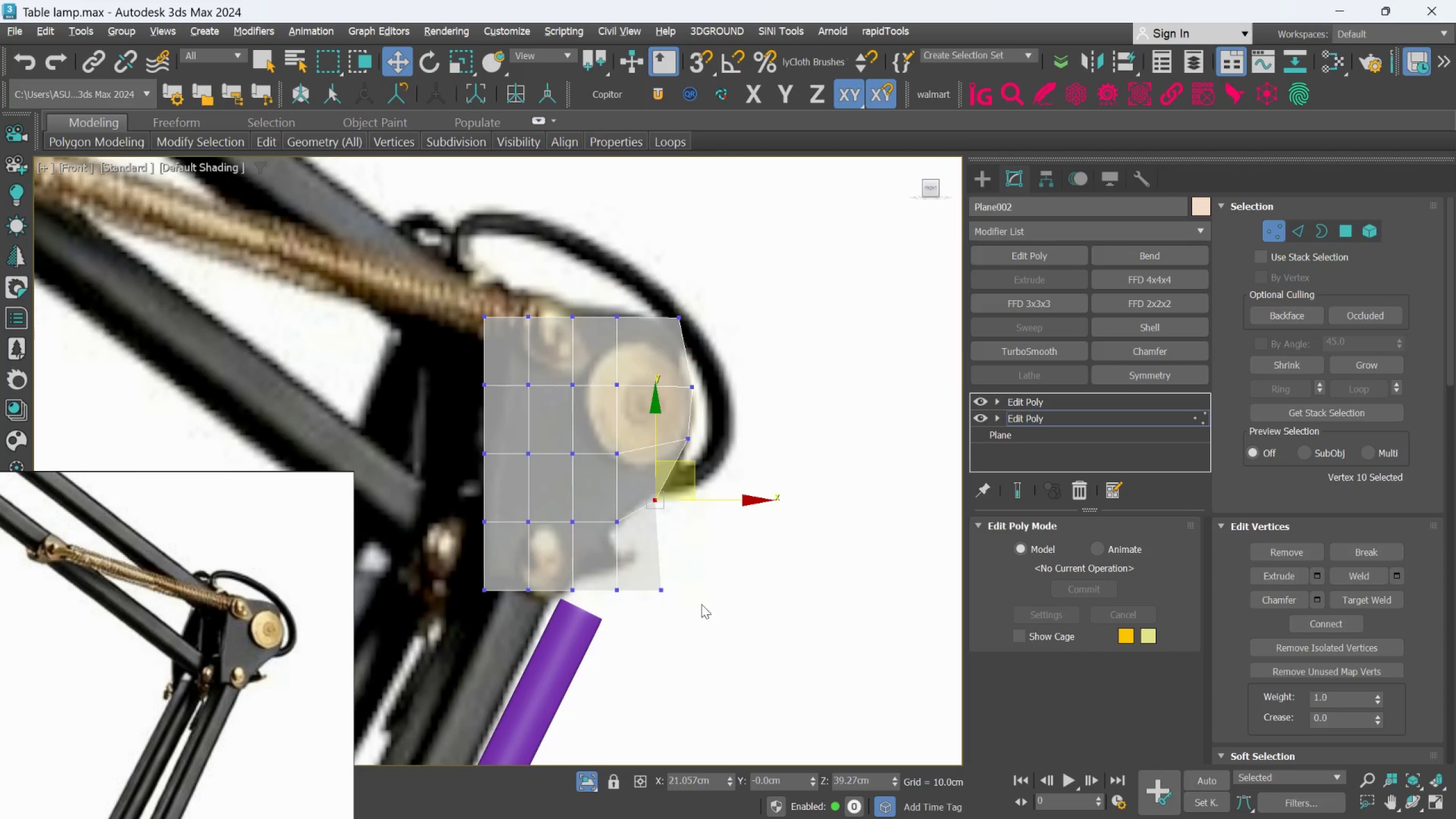 
left_click_drag(start_coordinate=[701, 615], to_coordinate=[595, 502])
 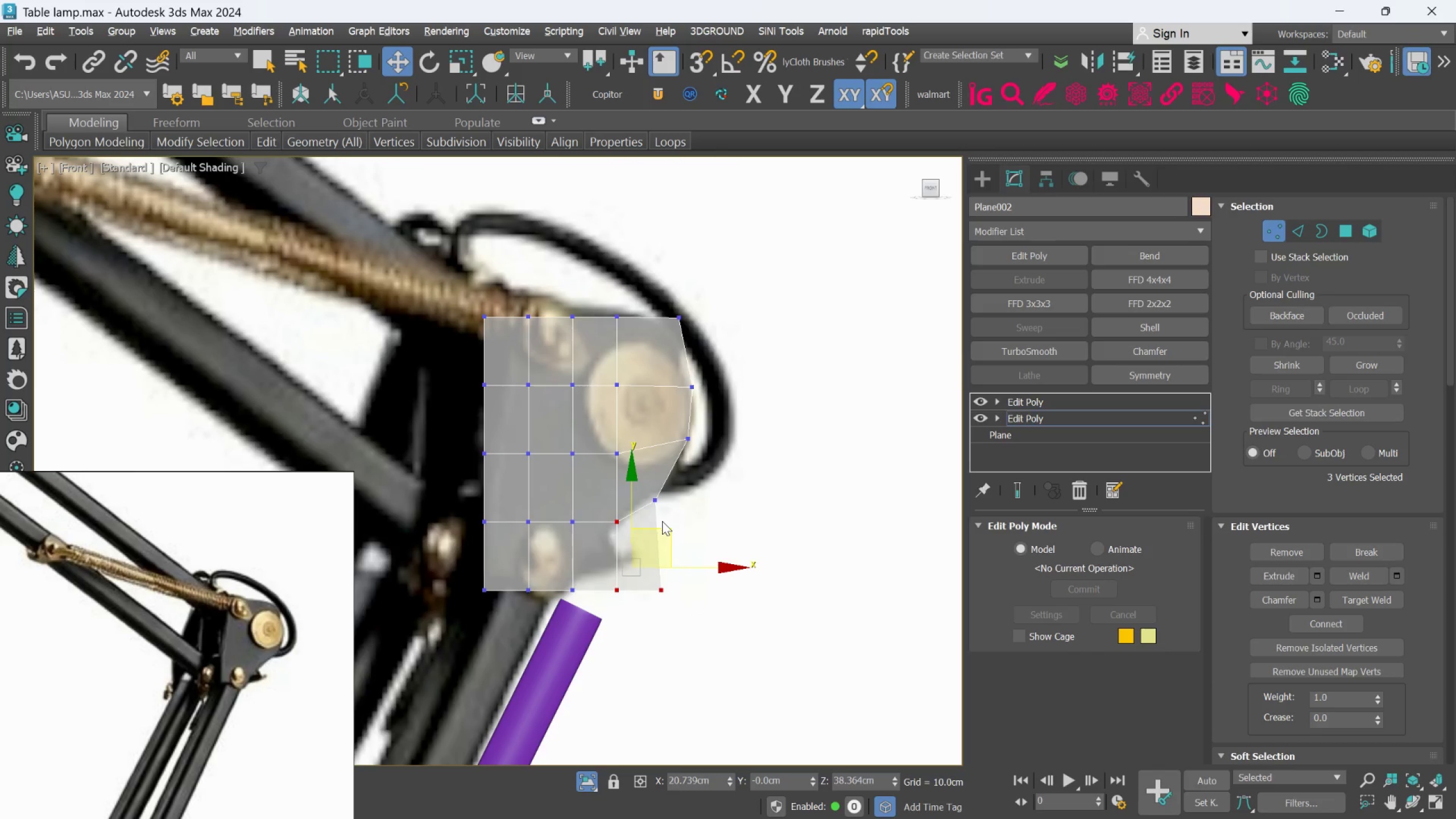 
left_click_drag(start_coordinate=[662, 523], to_coordinate=[639, 516])
 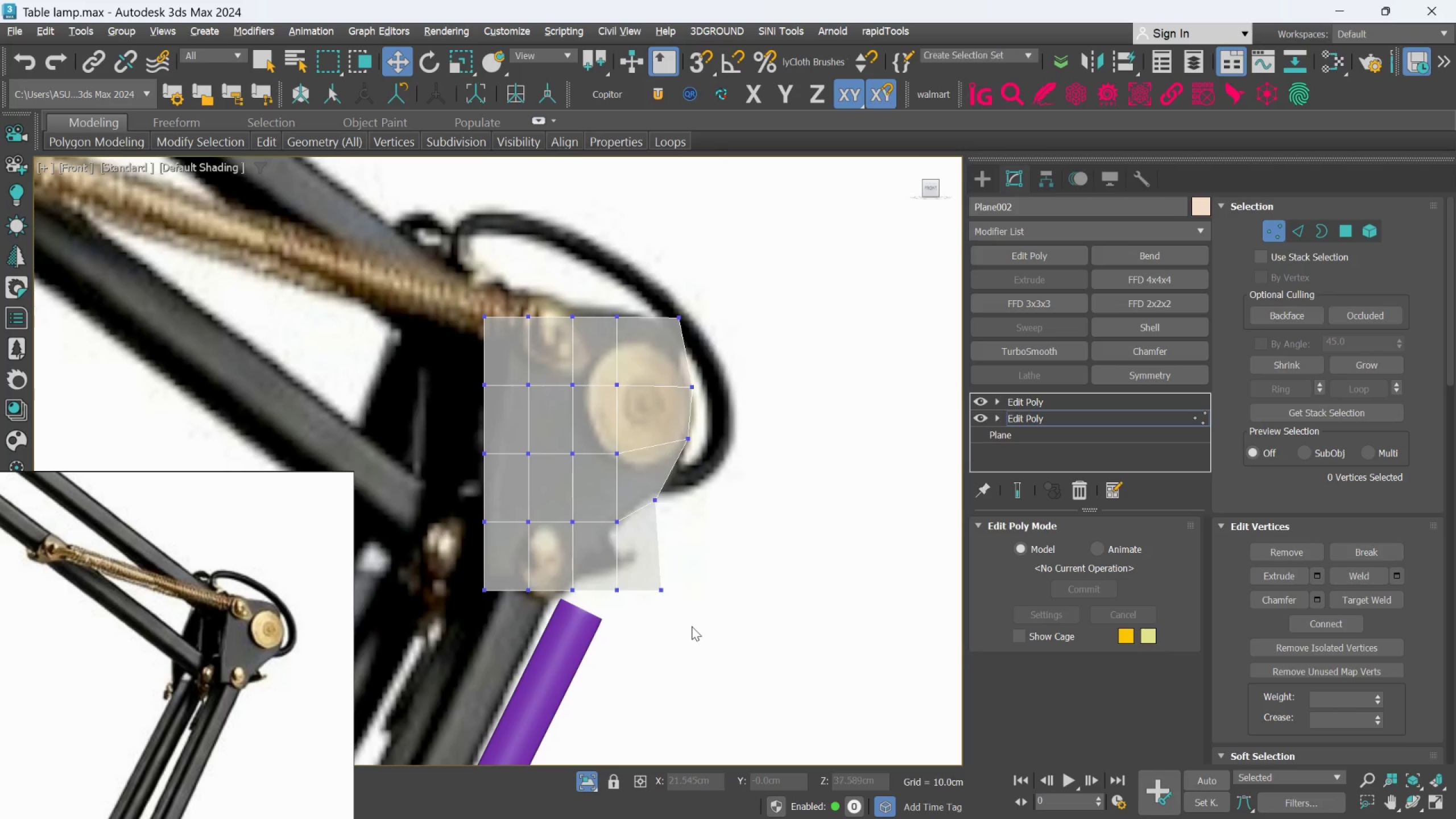 
left_click_drag(start_coordinate=[676, 624], to_coordinate=[597, 519])
 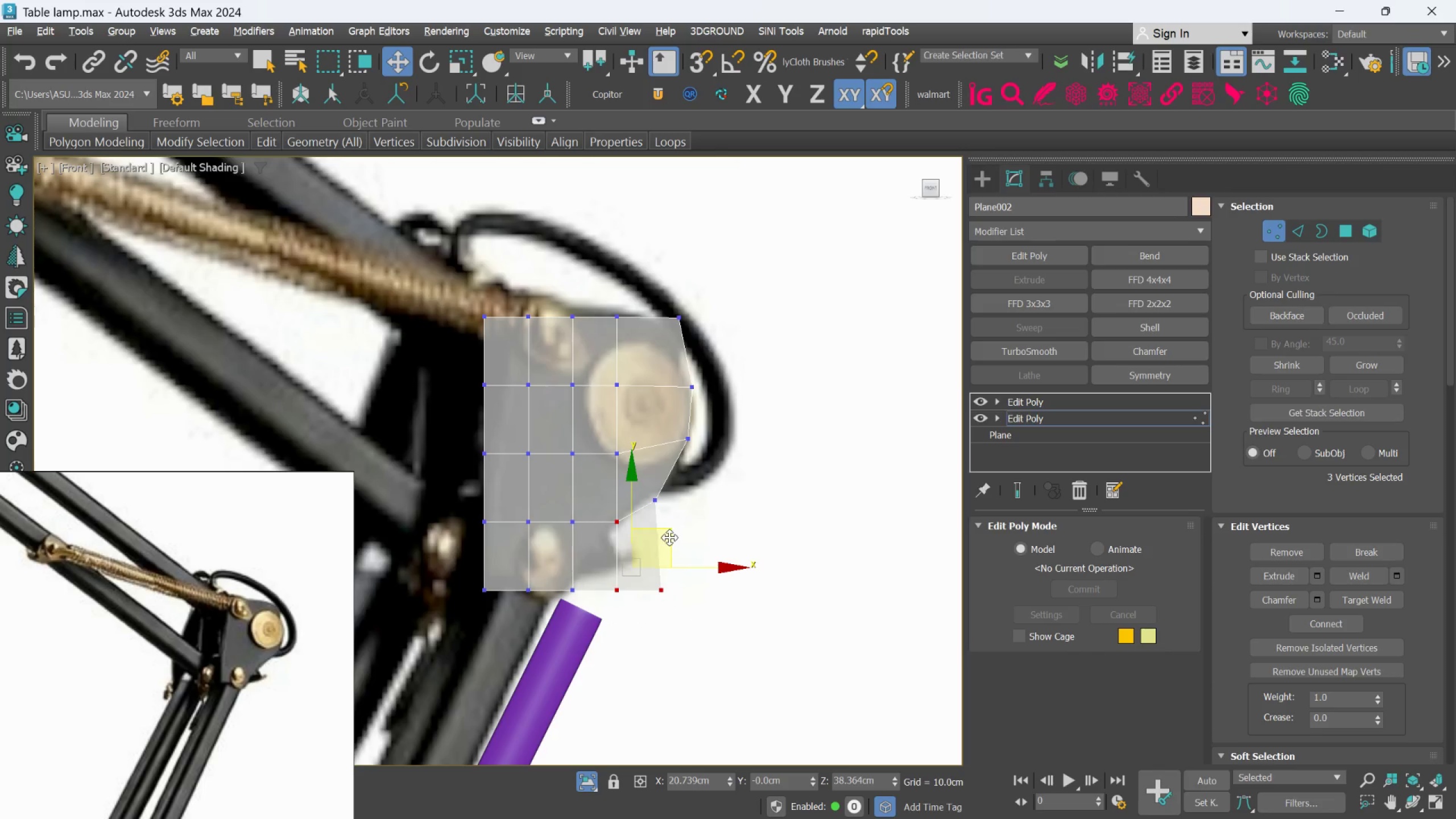 
left_click_drag(start_coordinate=[670, 537], to_coordinate=[646, 533])
 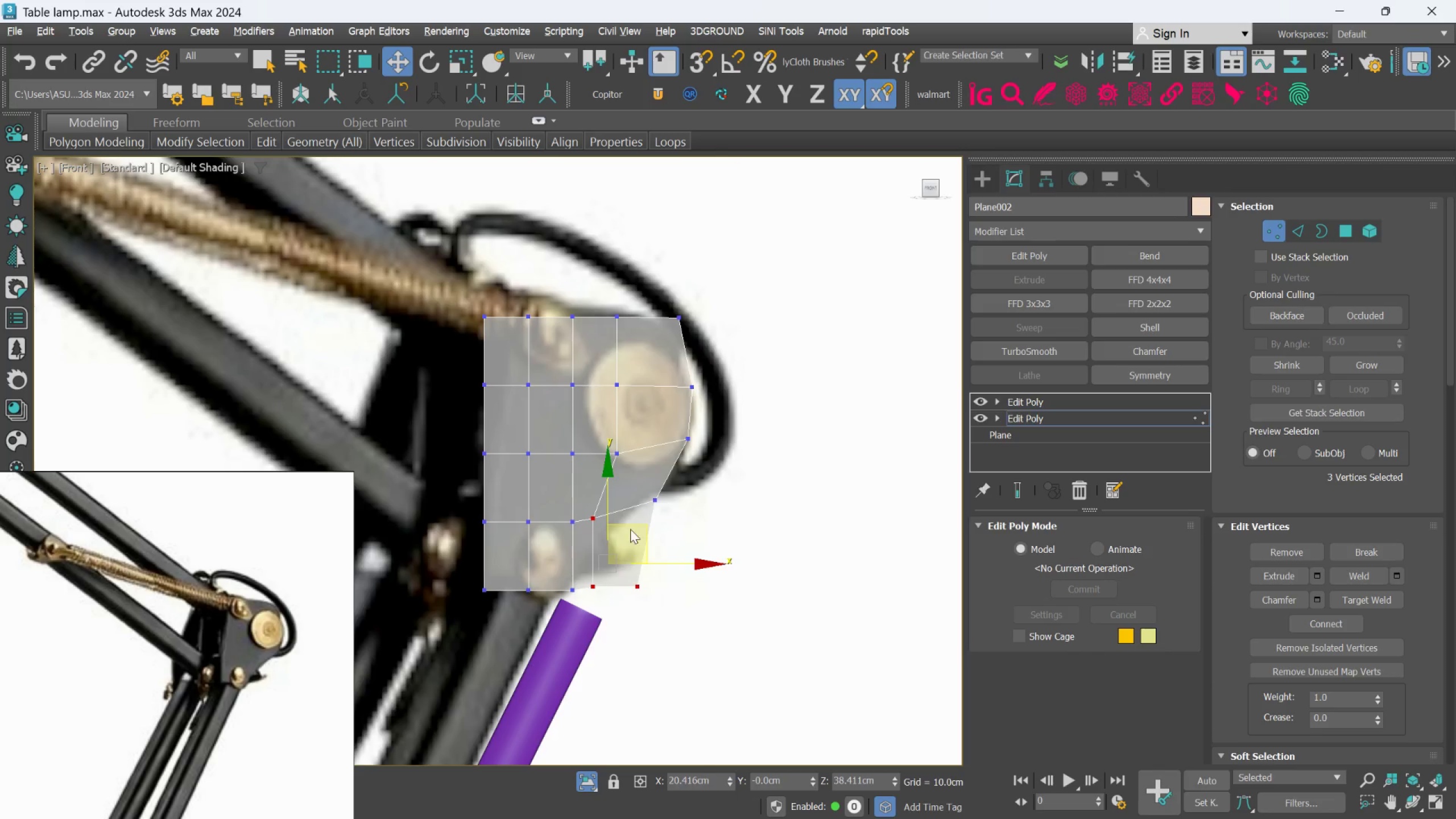 
hold_key(key=ControlLeft, duration=0.45)
 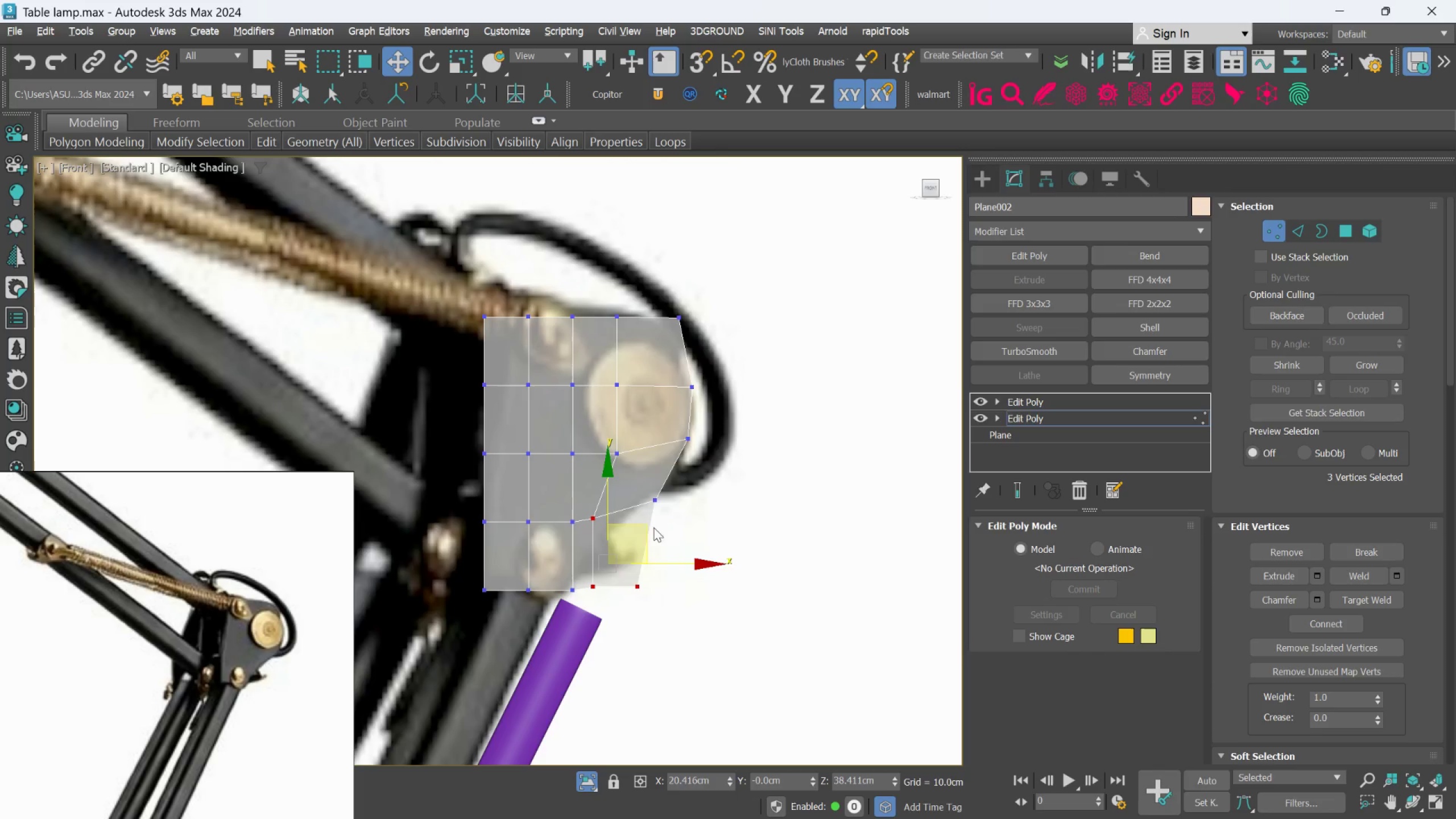 
key(Control+ControlLeft)
 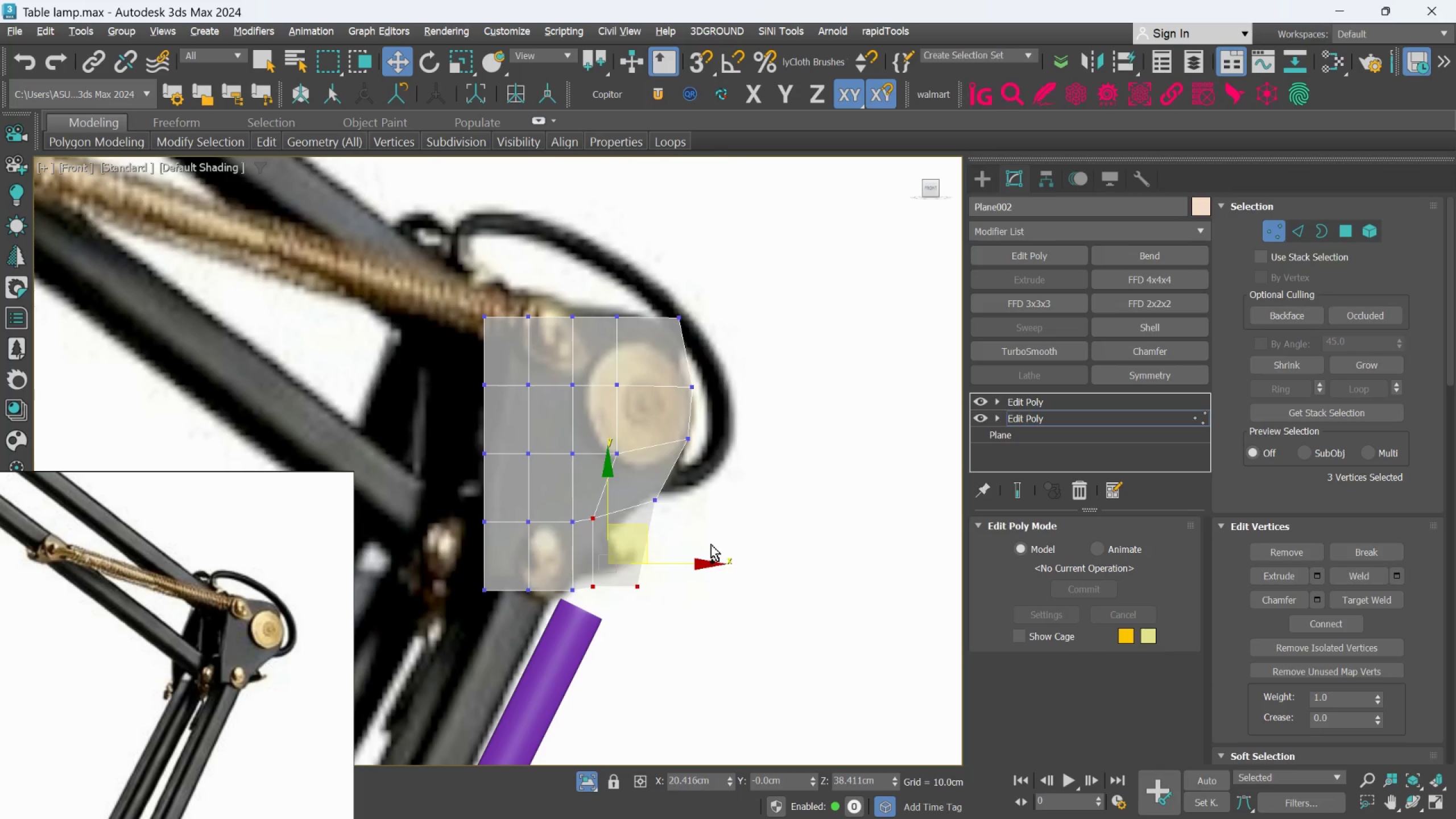 
key(Control+Meta+MetaLeft)
 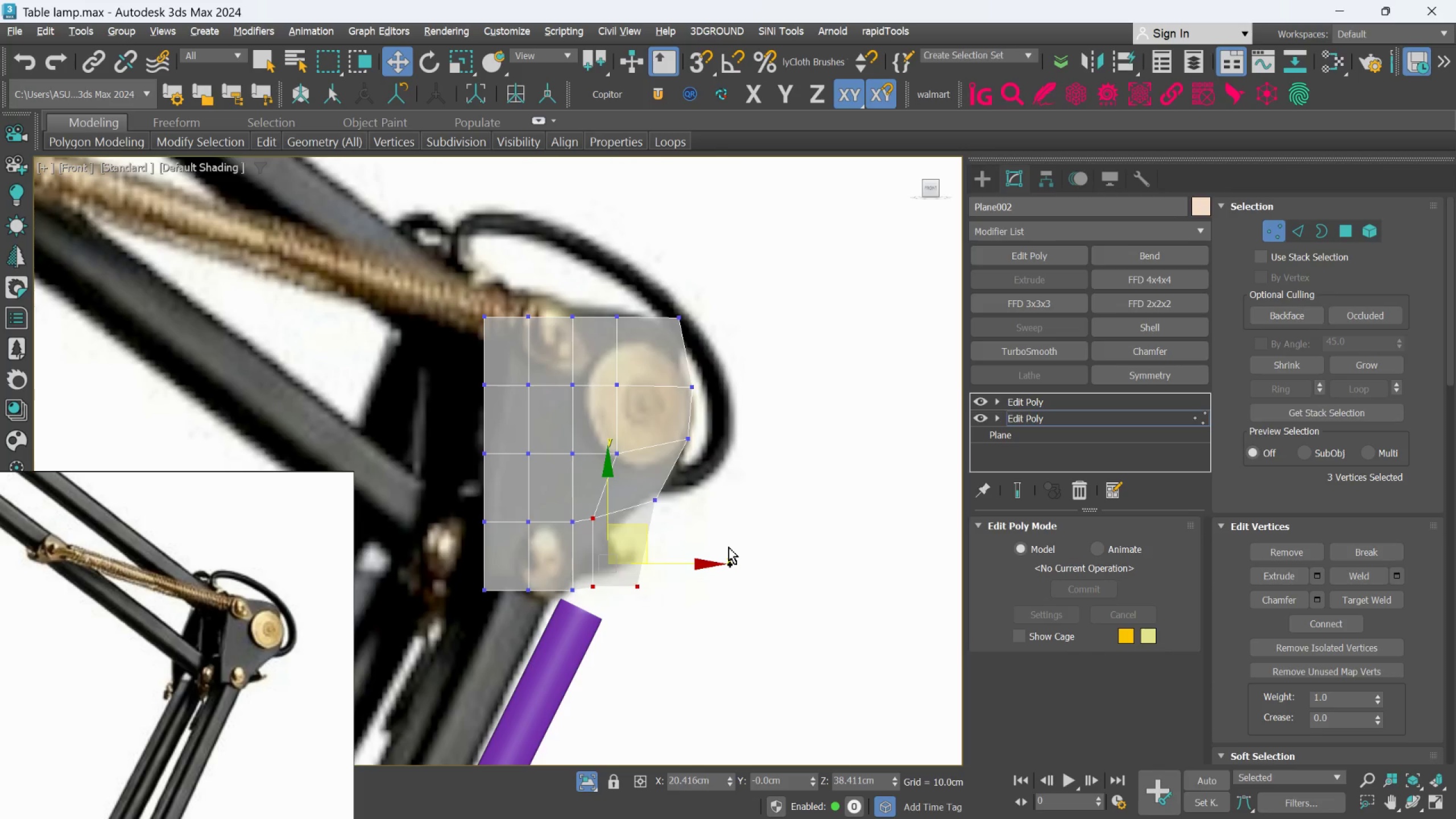 
key(Control+Z)
 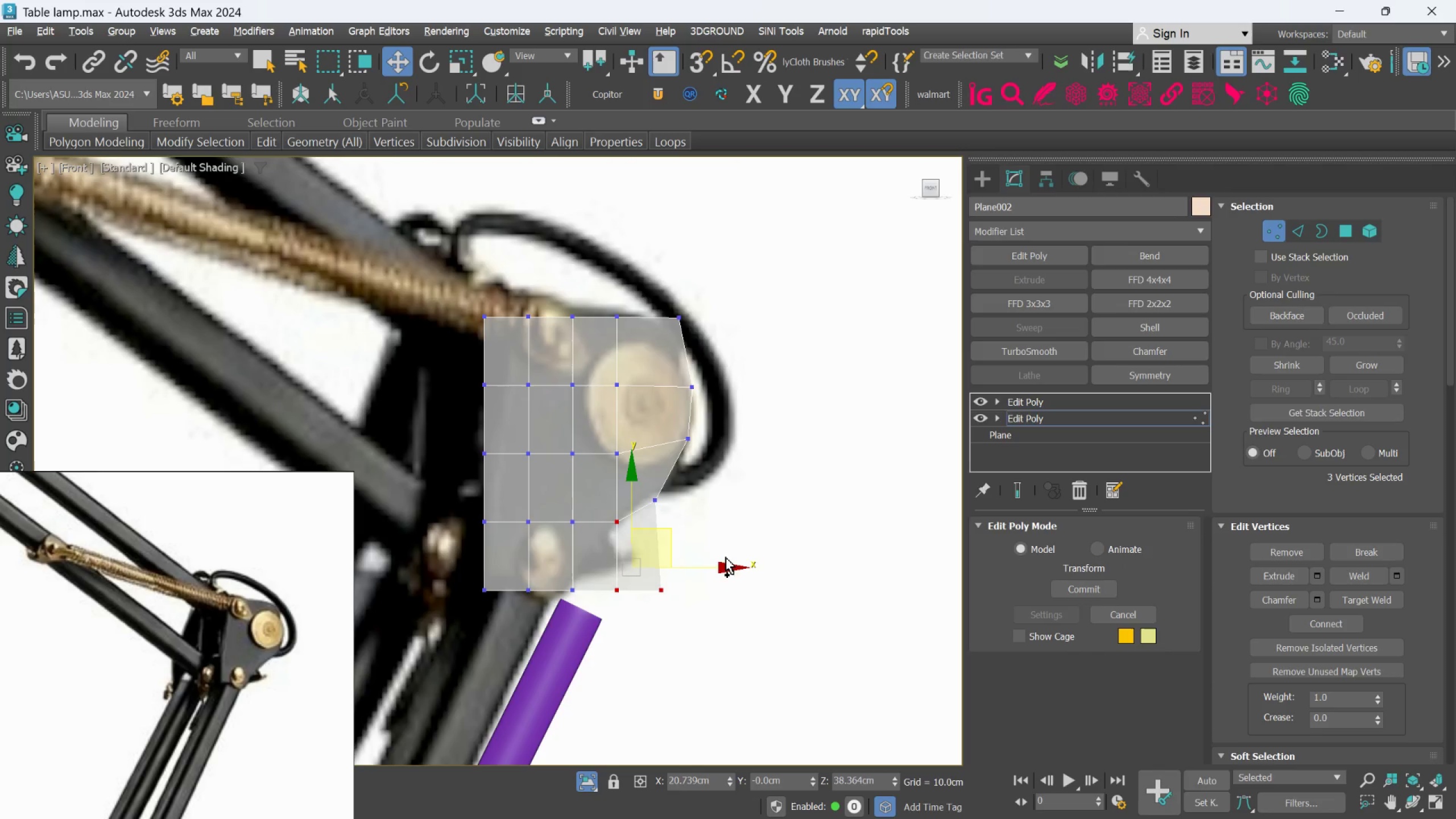 
left_click([736, 603])
 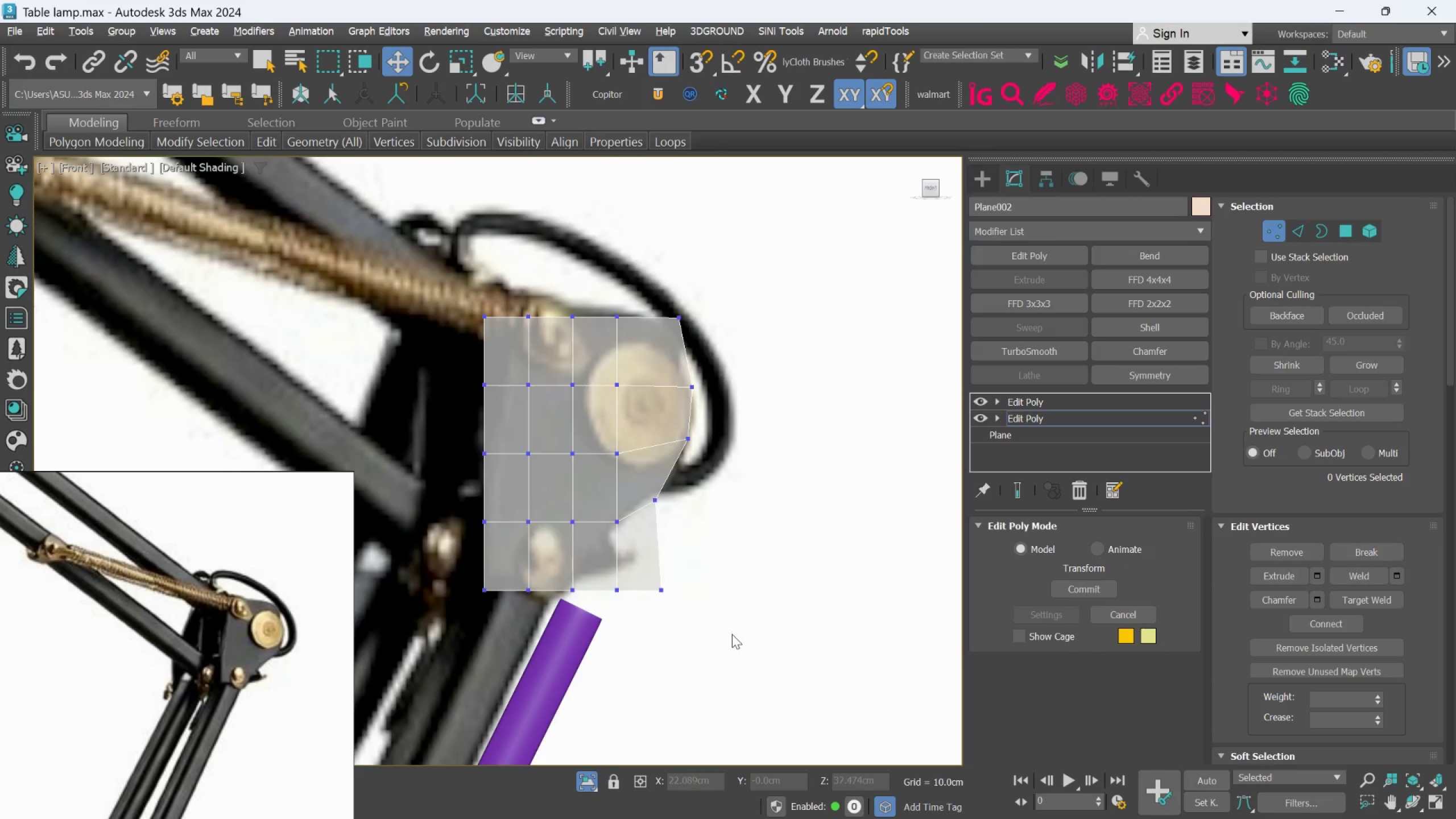 
left_click_drag(start_coordinate=[731, 637], to_coordinate=[478, 504])
 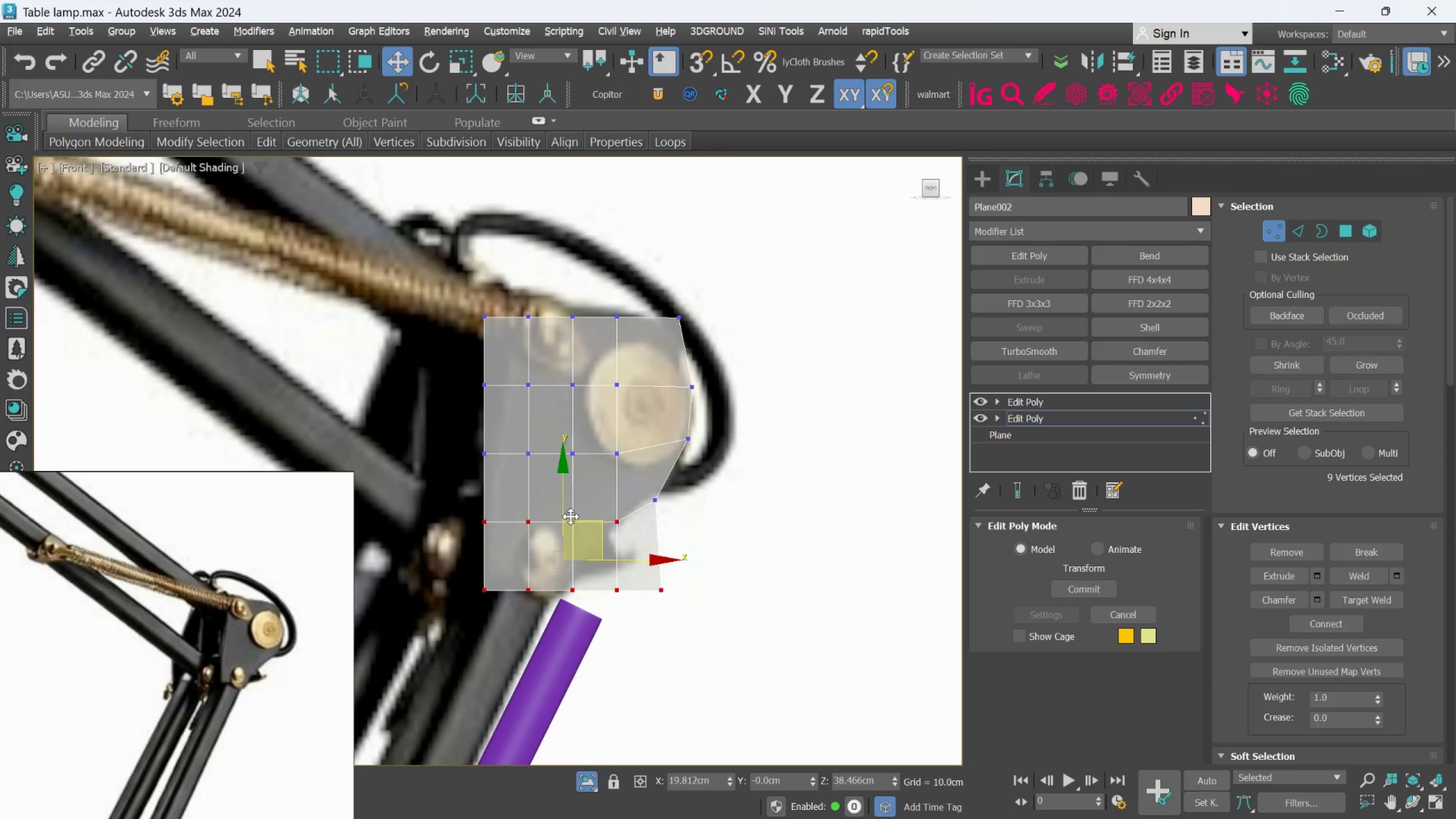 
left_click([805, 578])
 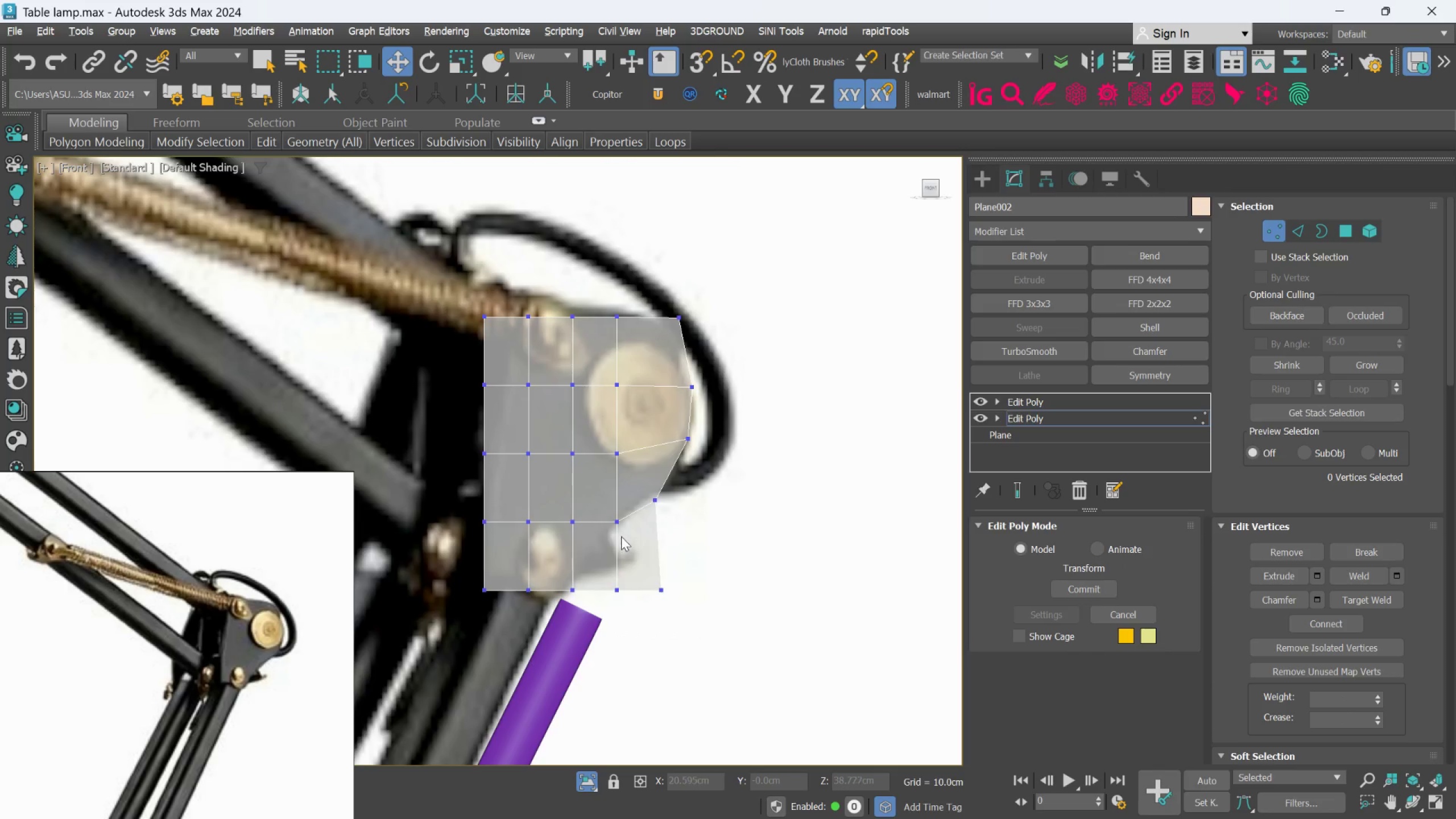 
left_click([621, 533])
 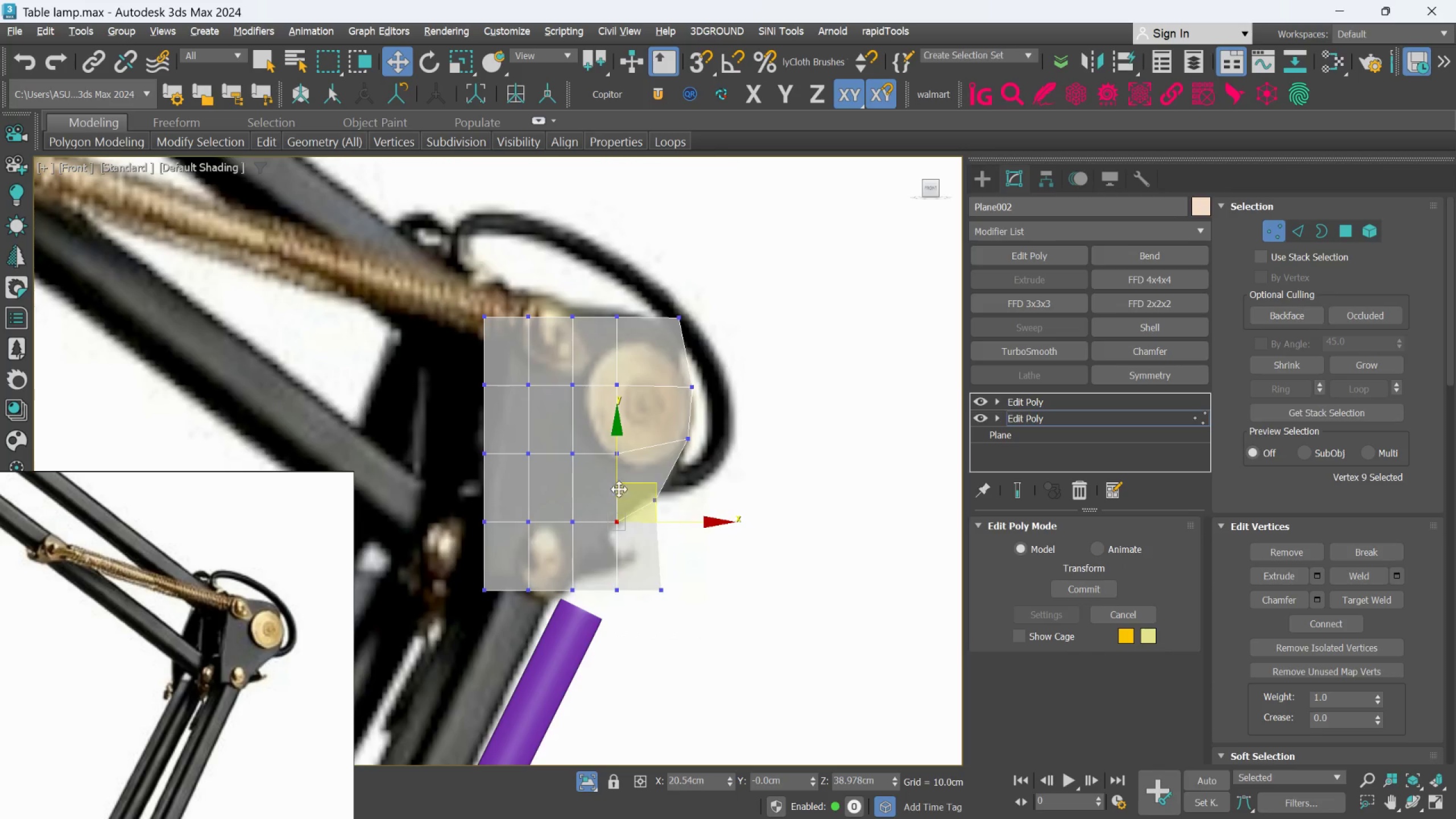 
left_click_drag(start_coordinate=[616, 487], to_coordinate=[615, 482])
 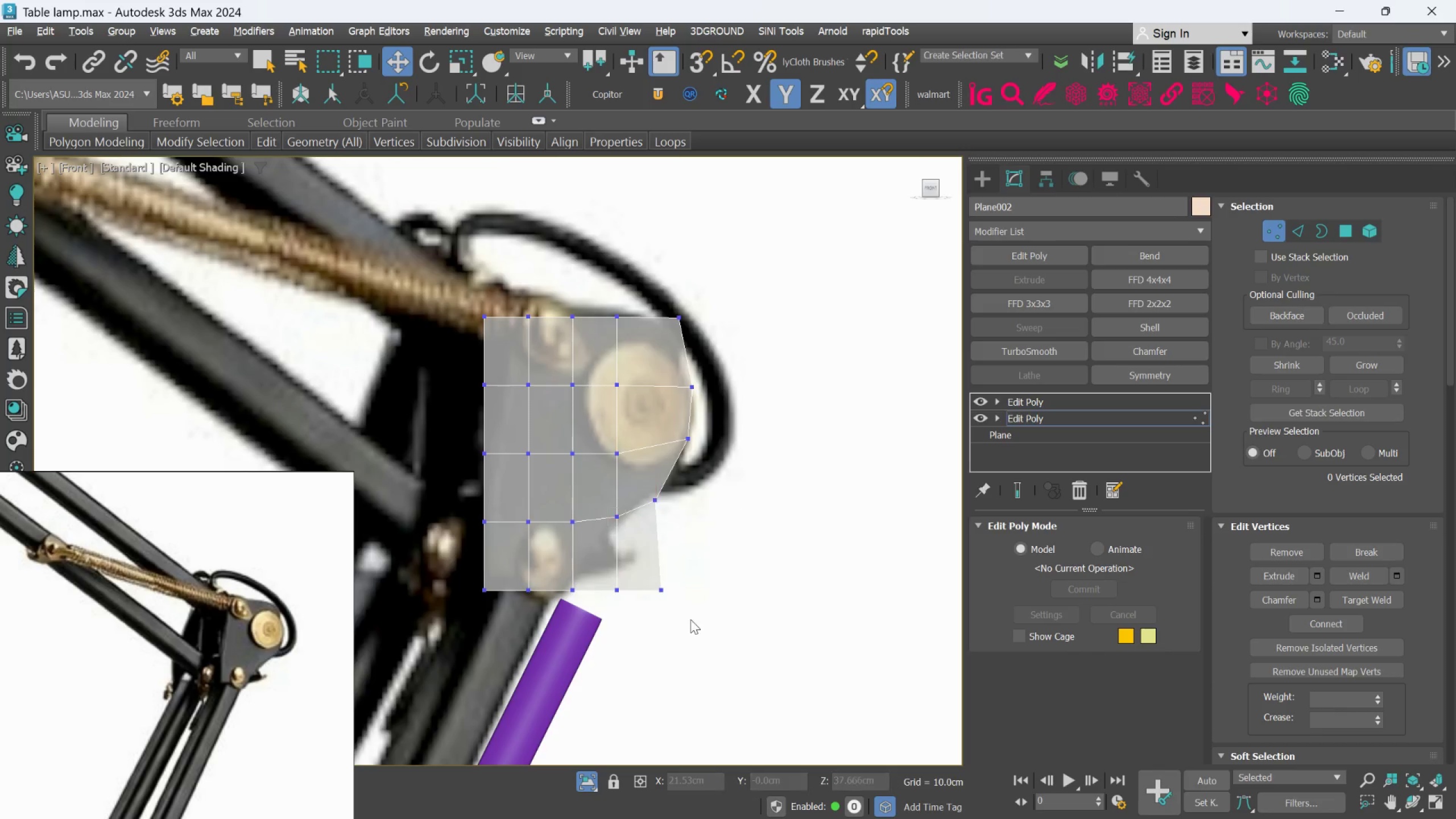 
left_click_drag(start_coordinate=[690, 623], to_coordinate=[601, 562])
 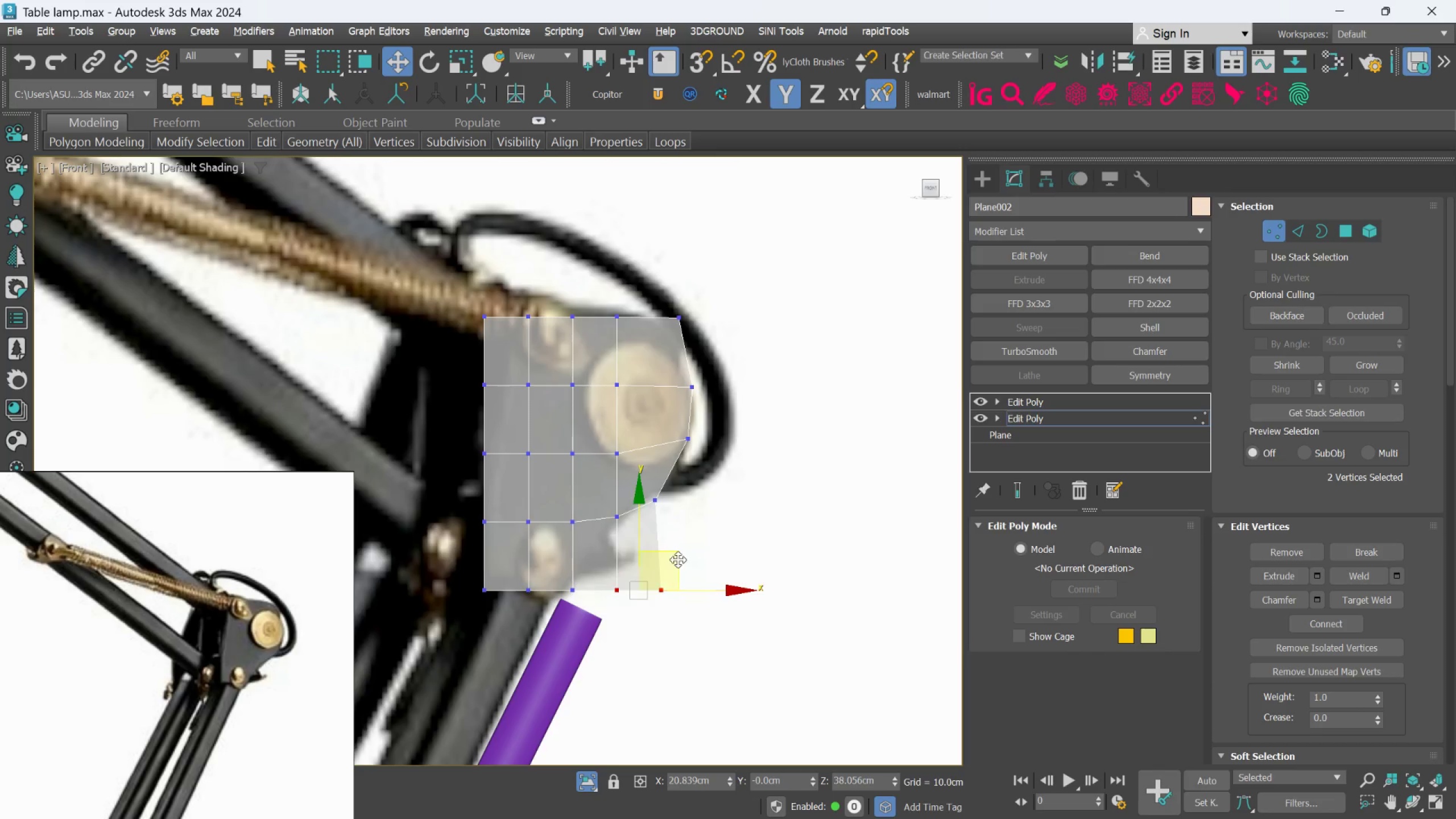 
left_click_drag(start_coordinate=[676, 559], to_coordinate=[672, 557])
 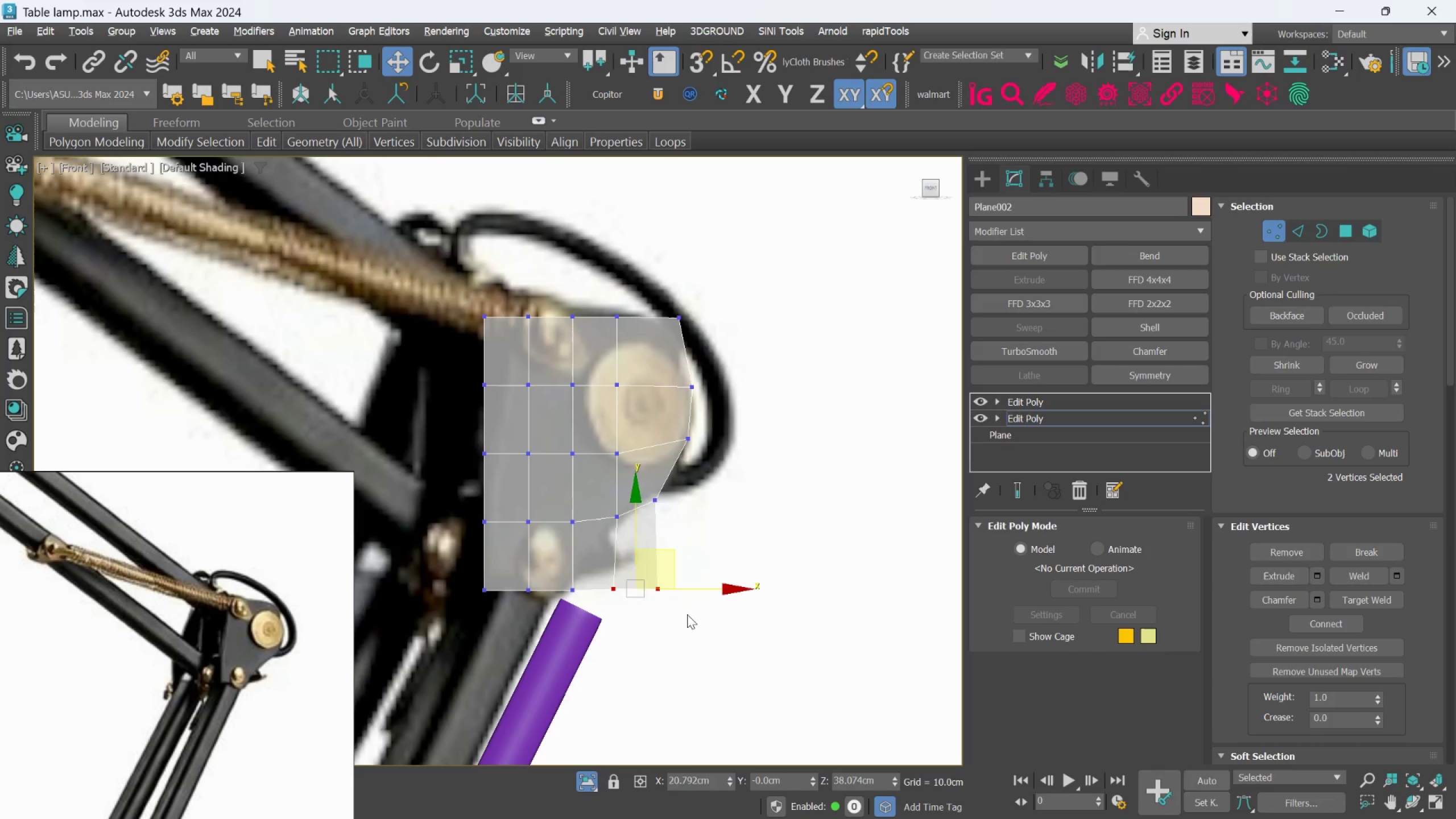 
key(Control+ControlLeft)
 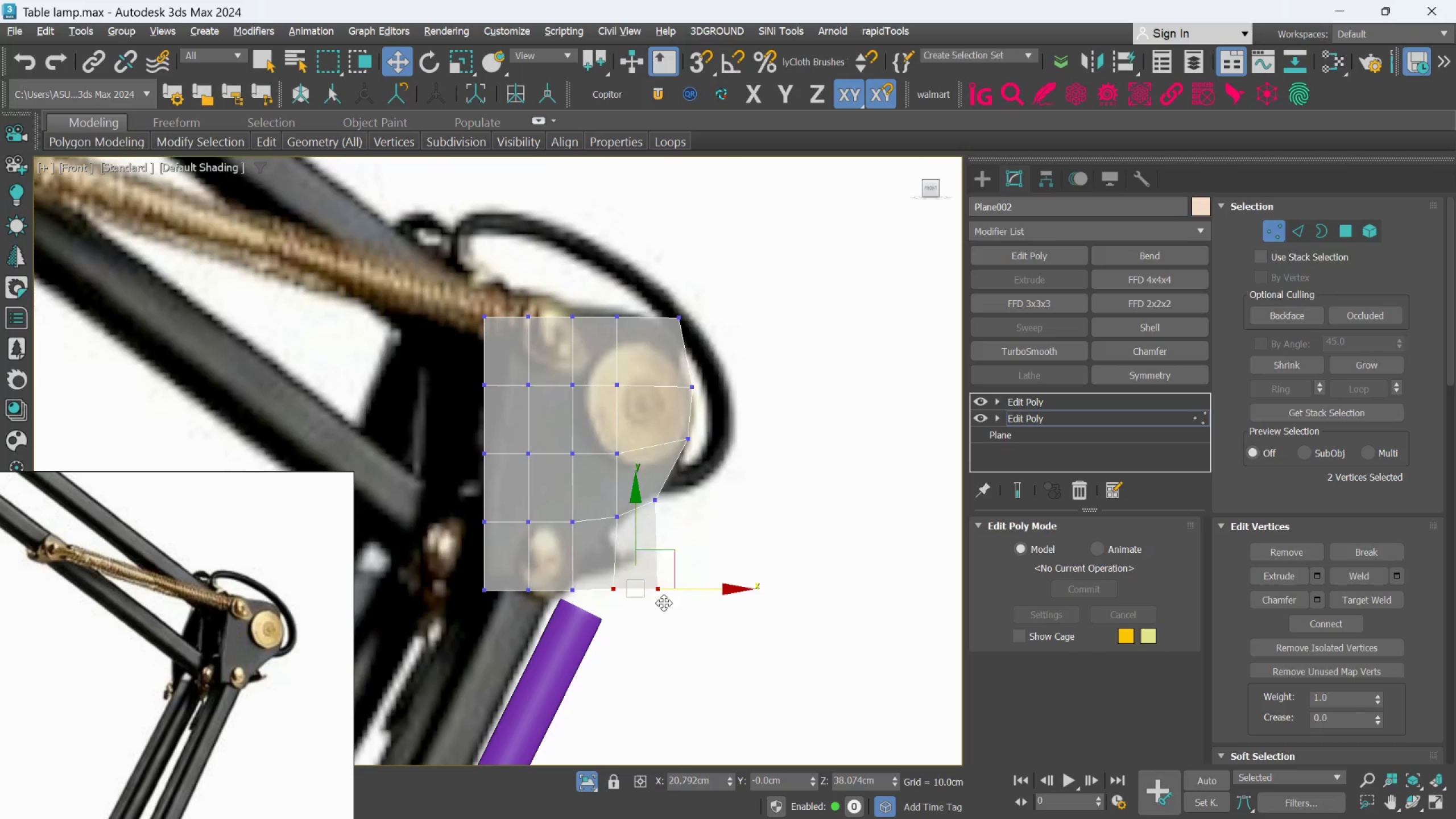 
left_click([688, 614])
 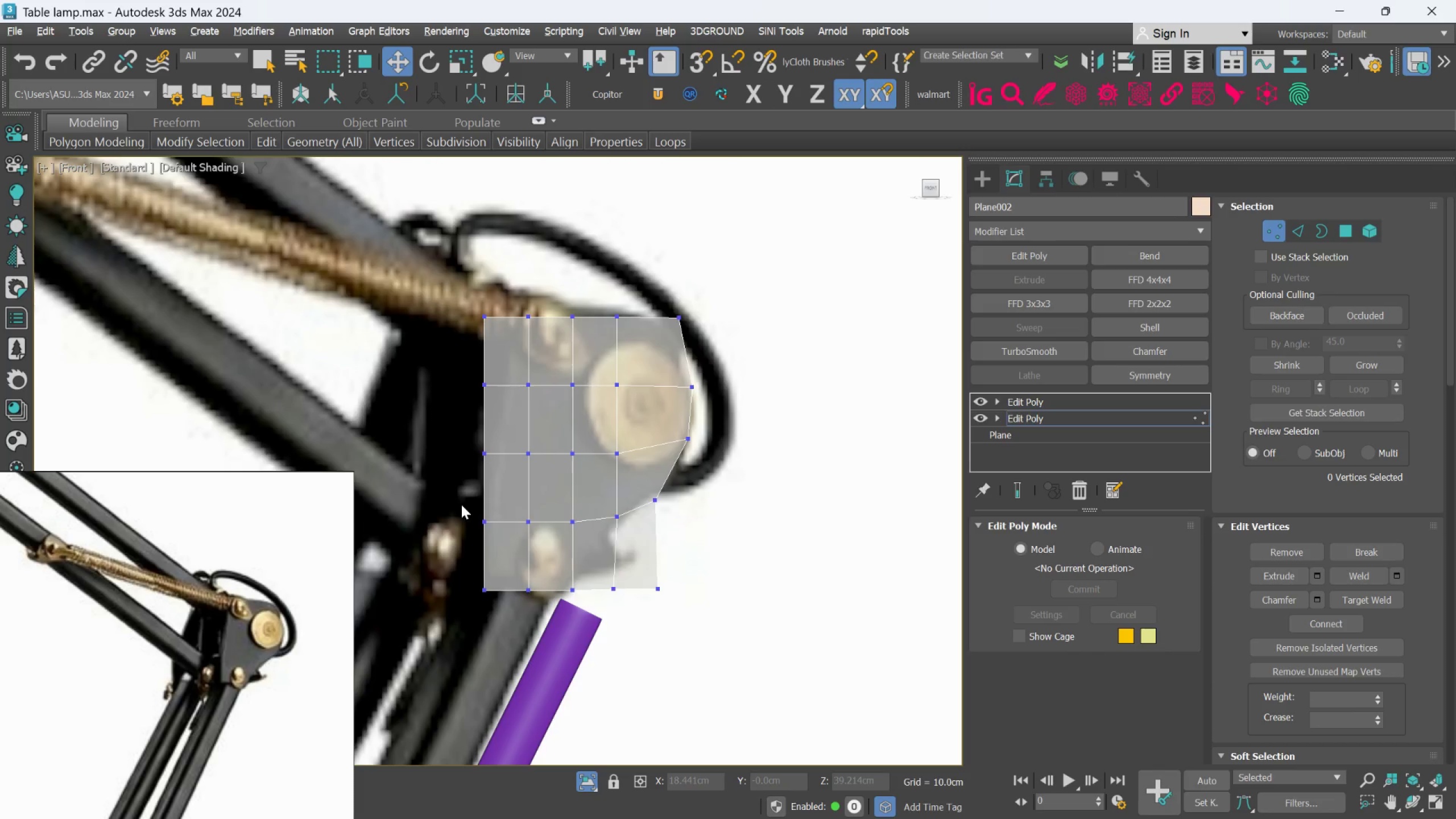 
left_click([489, 526])
 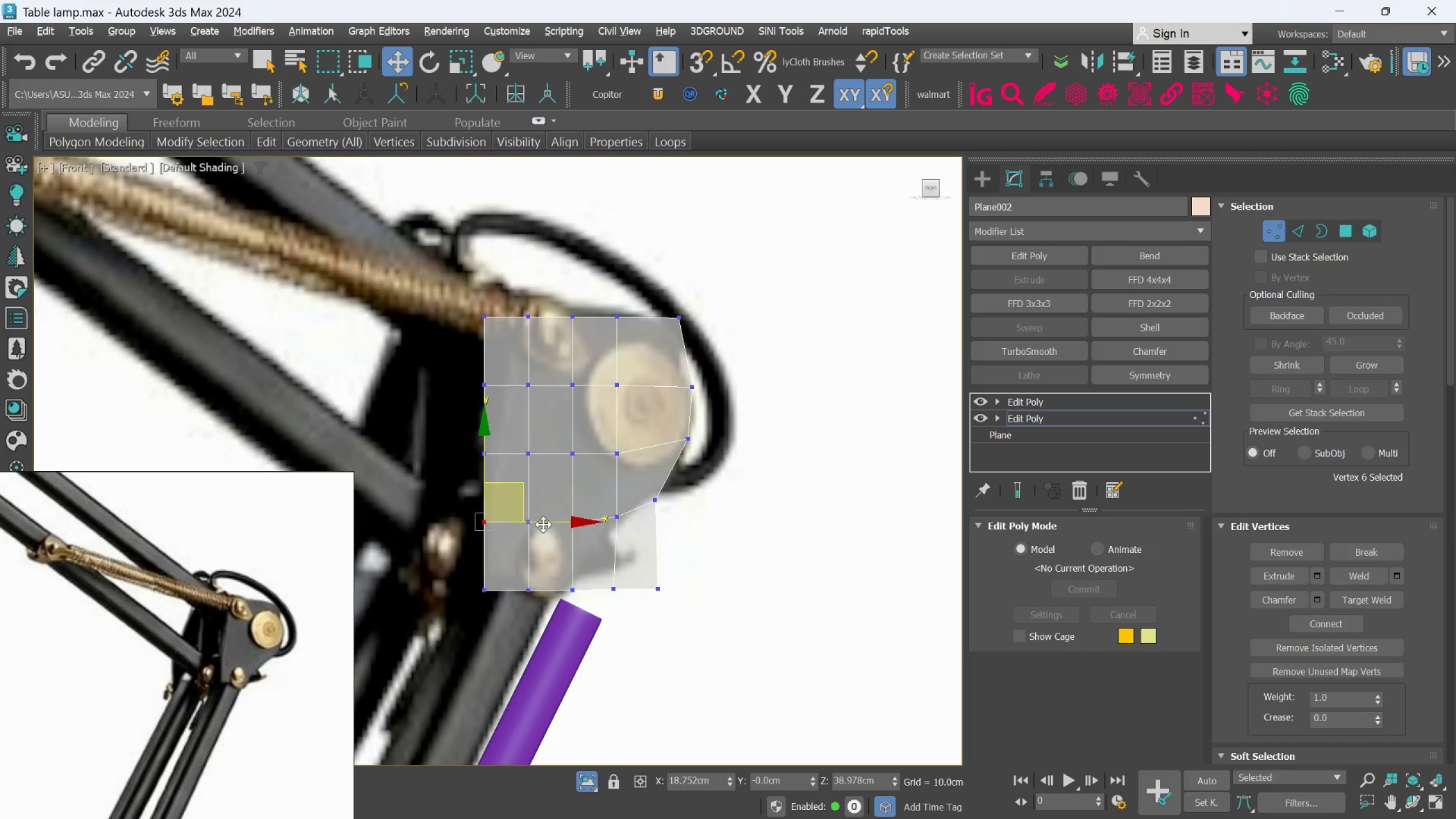 
left_click_drag(start_coordinate=[544, 521], to_coordinate=[554, 522])
 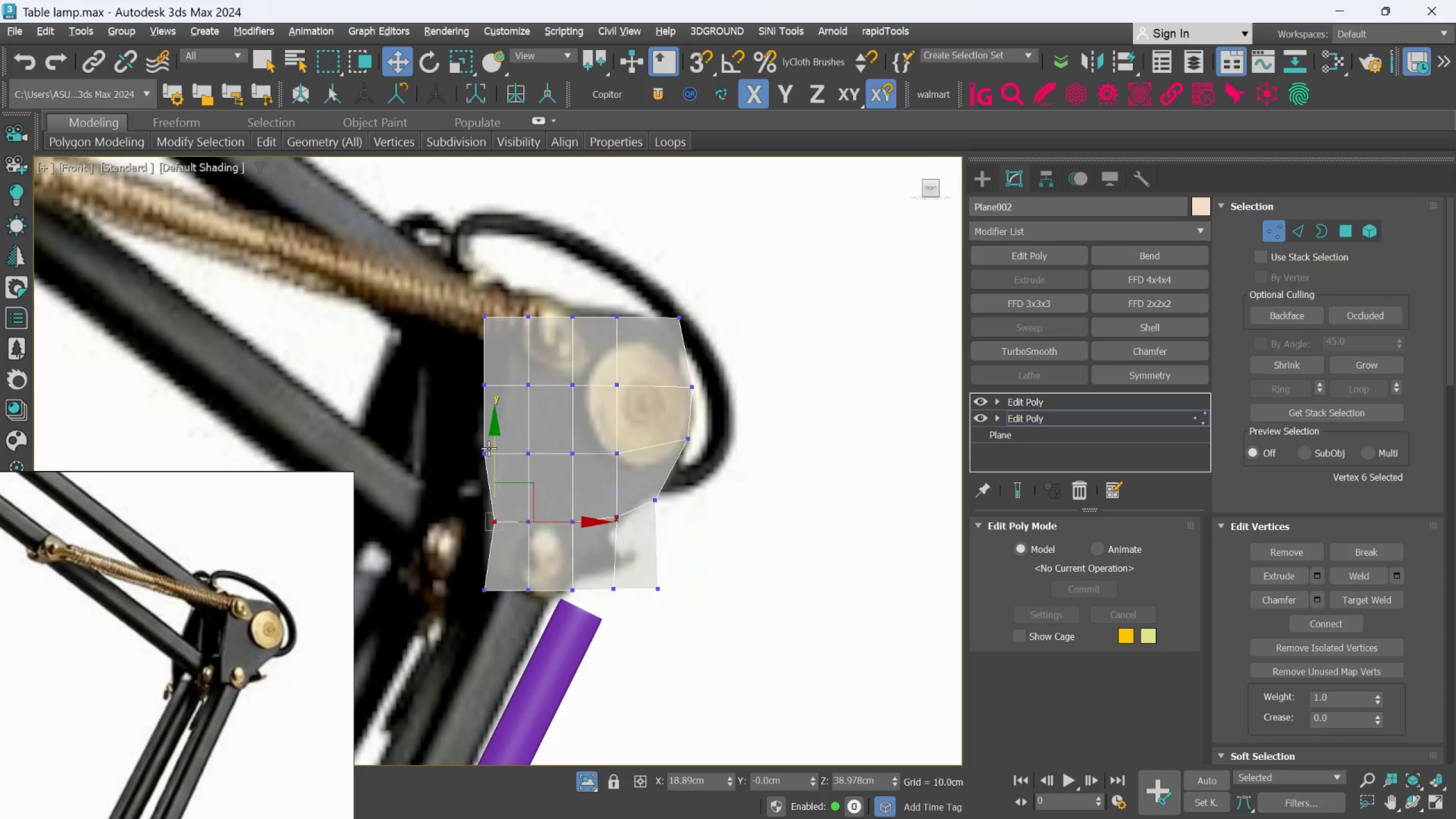 
left_click([489, 448])
 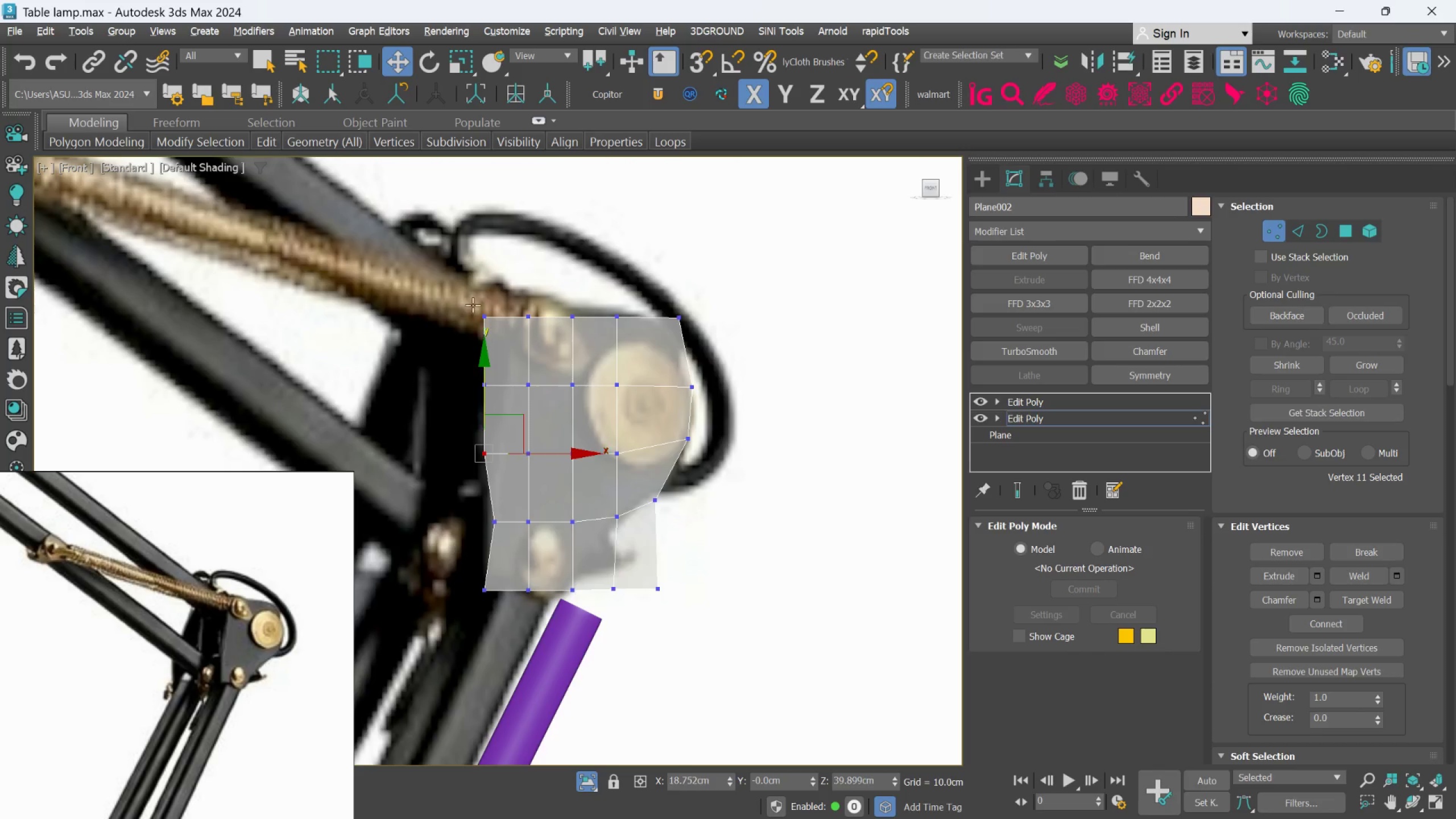 
left_click_drag(start_coordinate=[453, 284], to_coordinate=[494, 346])
 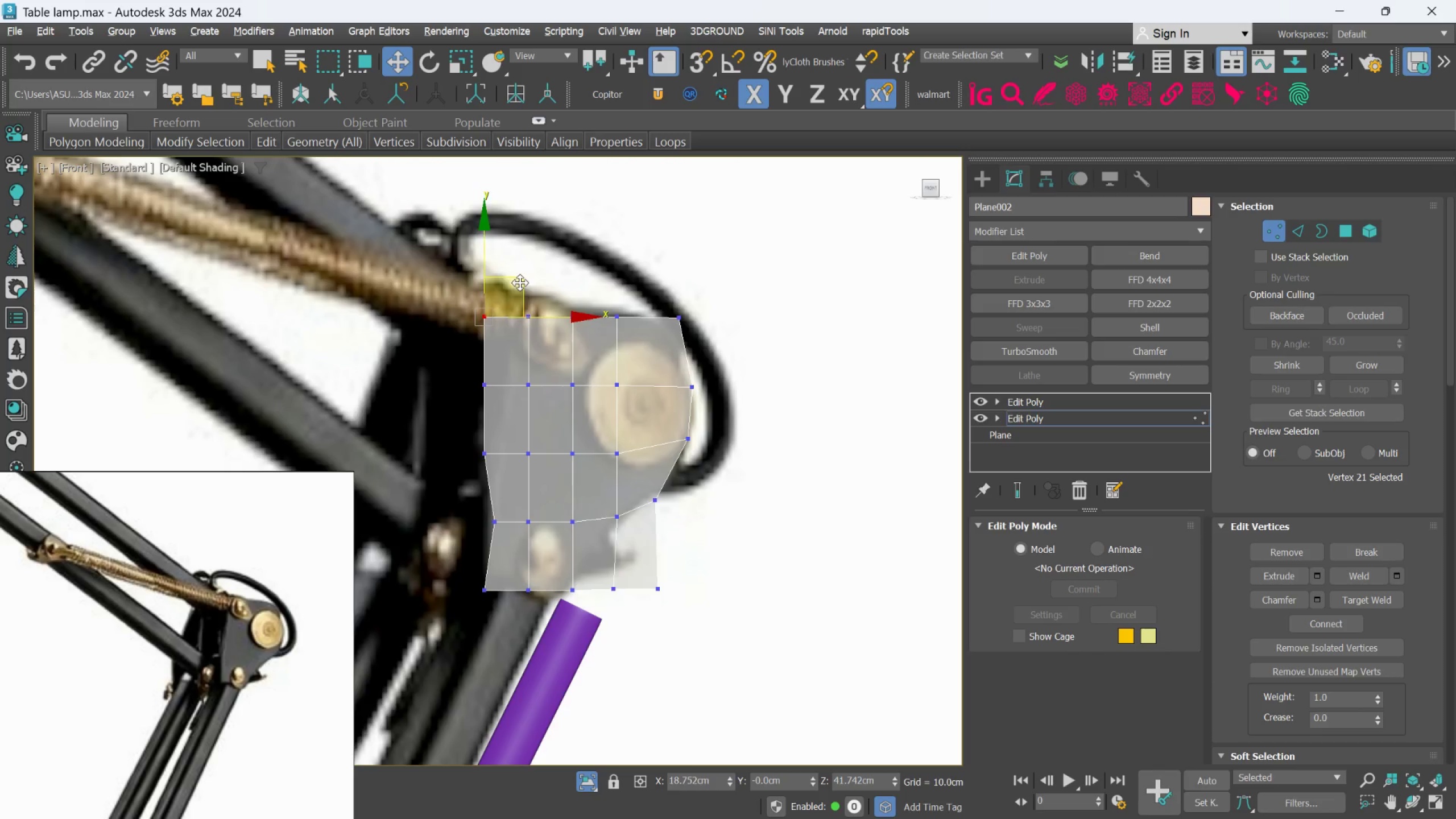 
left_click_drag(start_coordinate=[520, 283], to_coordinate=[530, 314])
 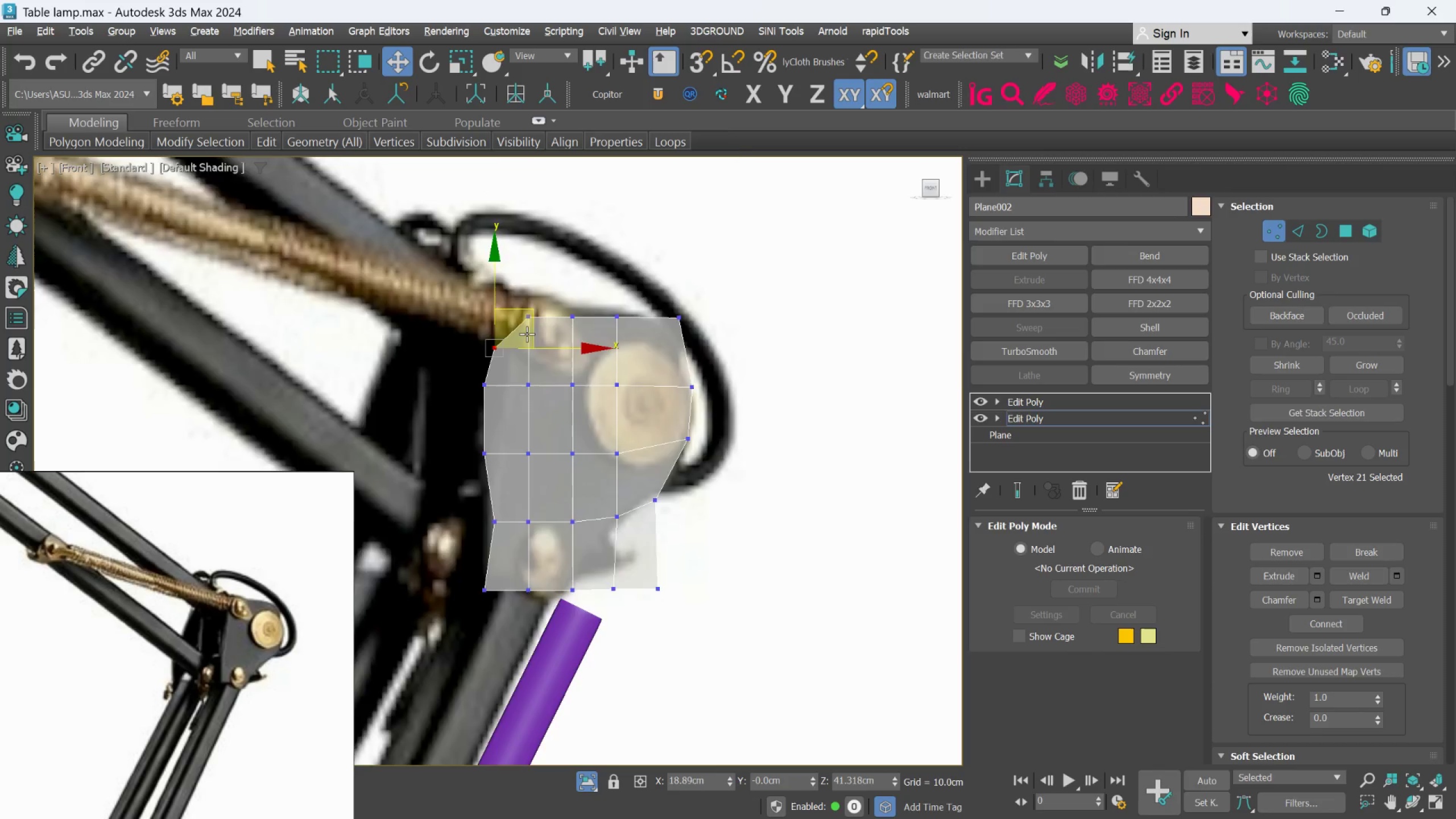 
scroll: coordinate [527, 335], scroll_direction: down, amount: 1.0
 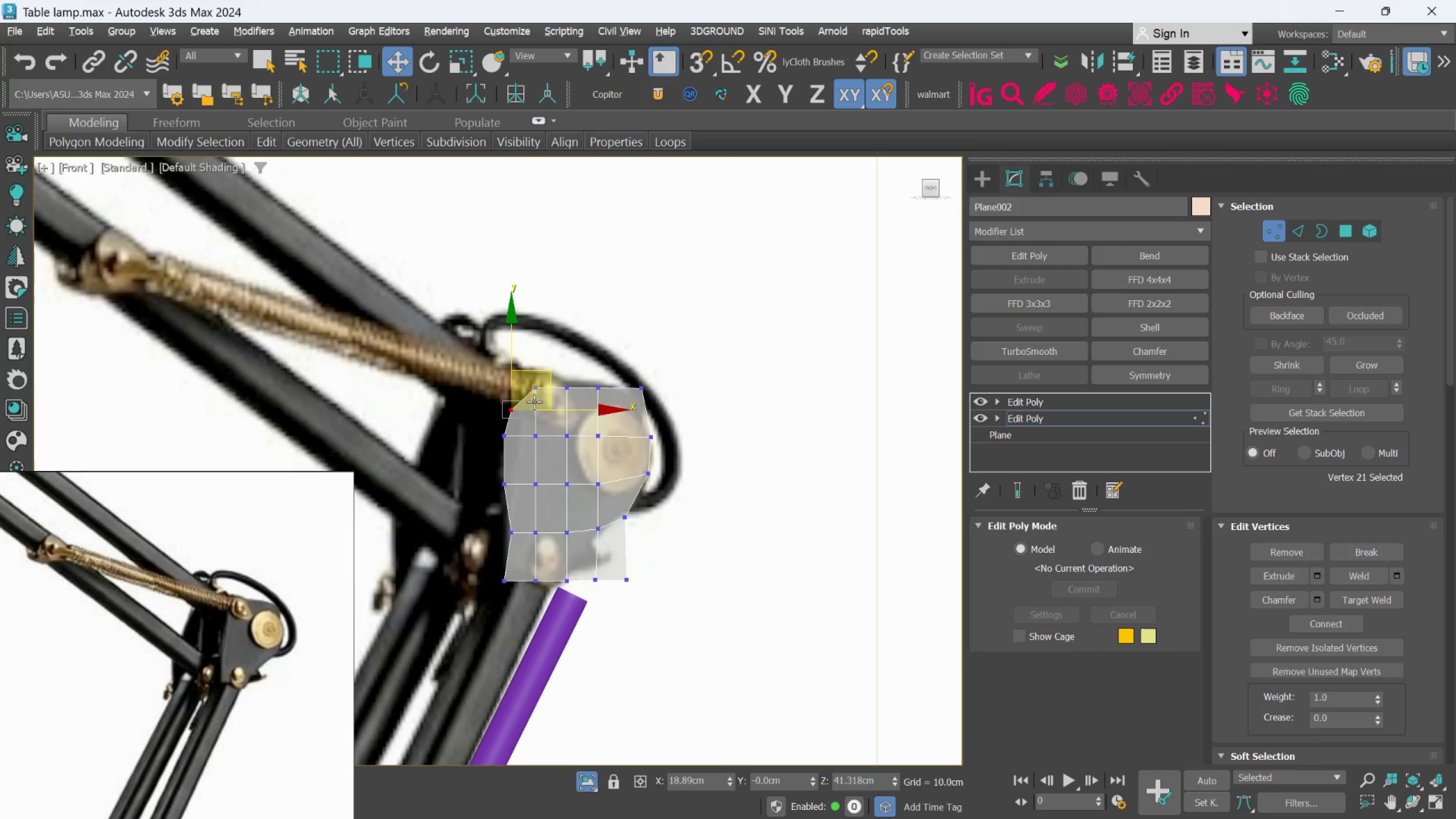 
wait(5.81)
 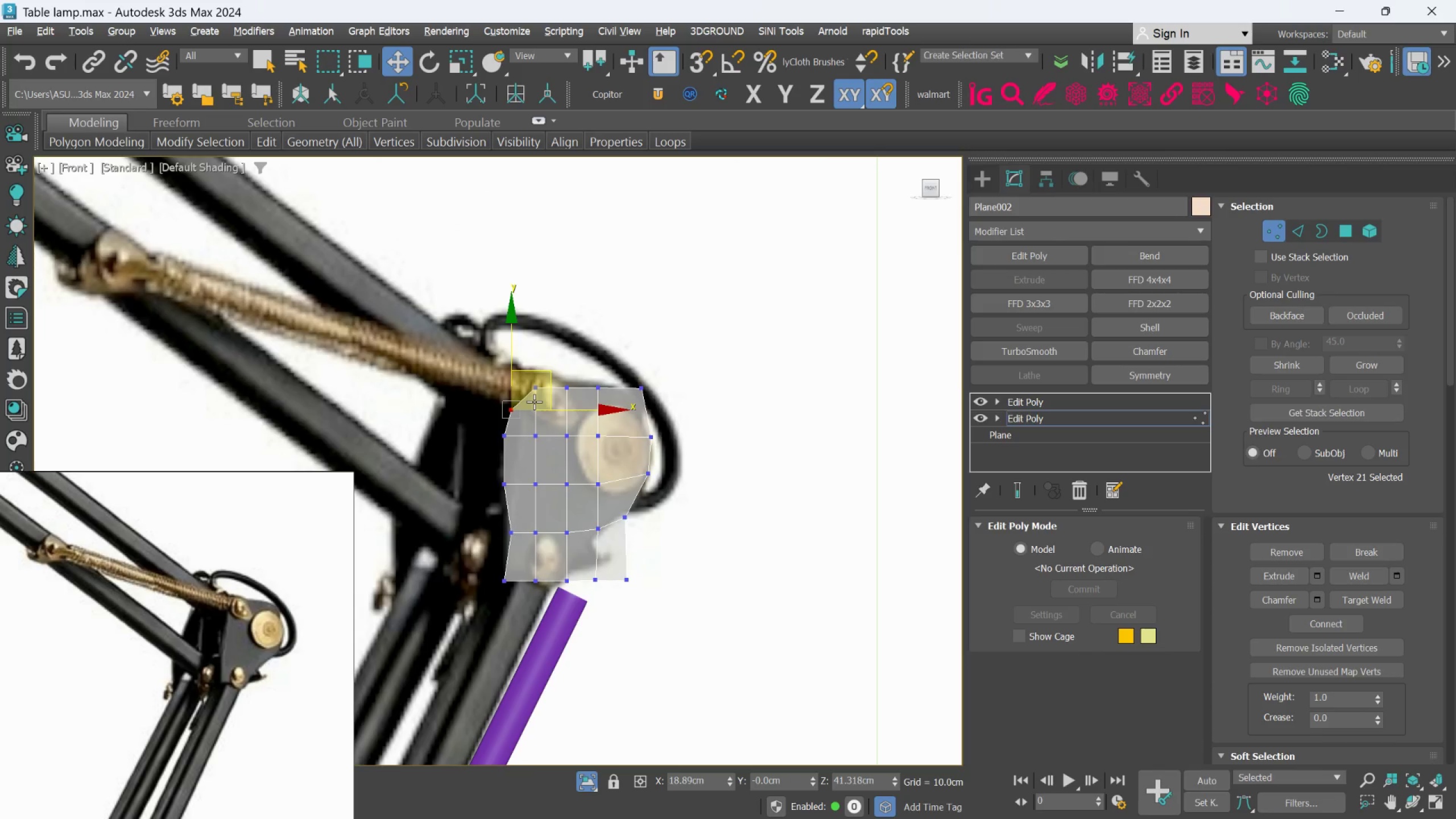 
scroll: coordinate [506, 404], scroll_direction: down, amount: 4.0
 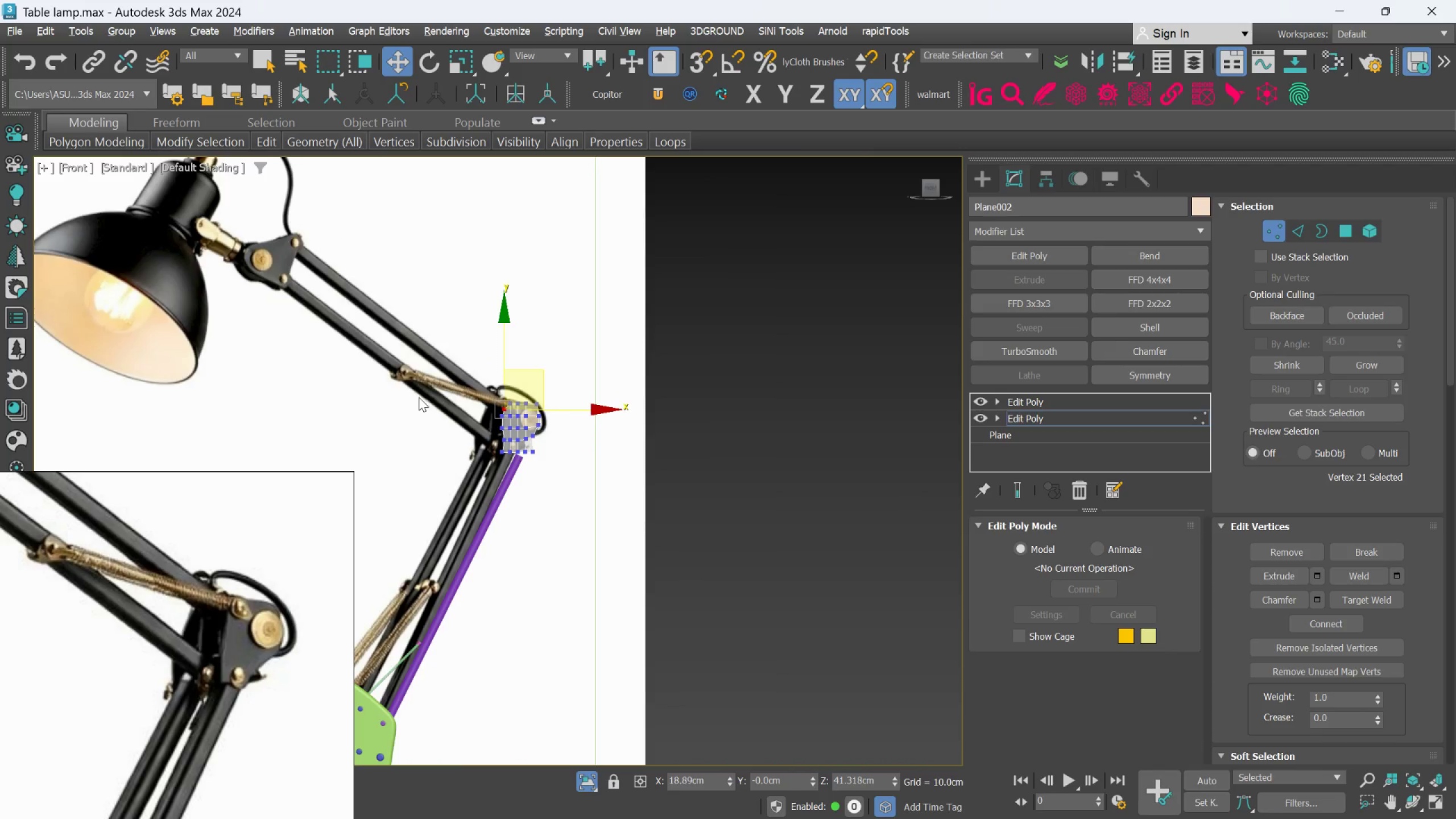 
scroll: coordinate [421, 393], scroll_direction: up, amount: 1.0
 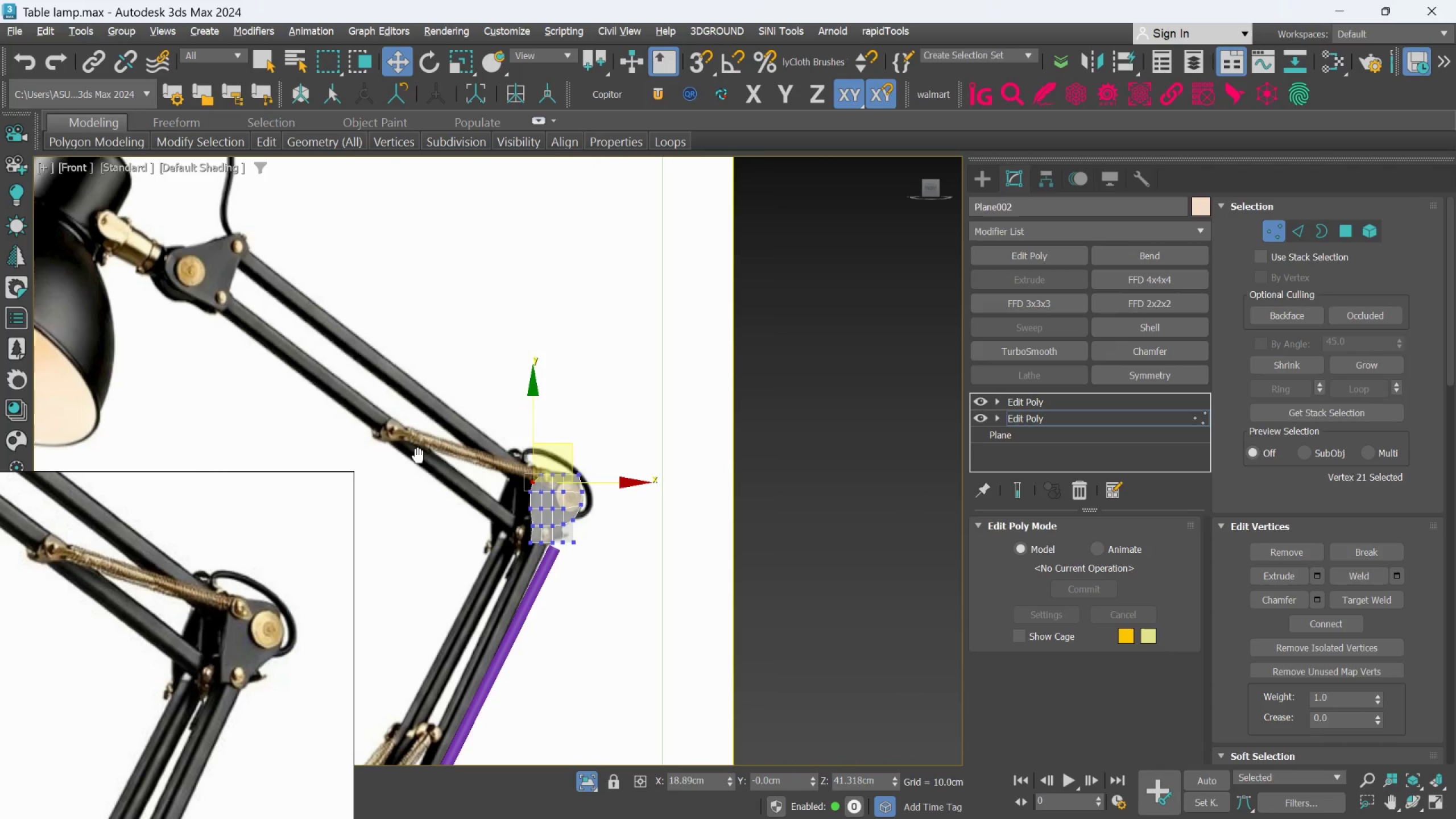 
scroll: coordinate [490, 478], scroll_direction: down, amount: 2.0
 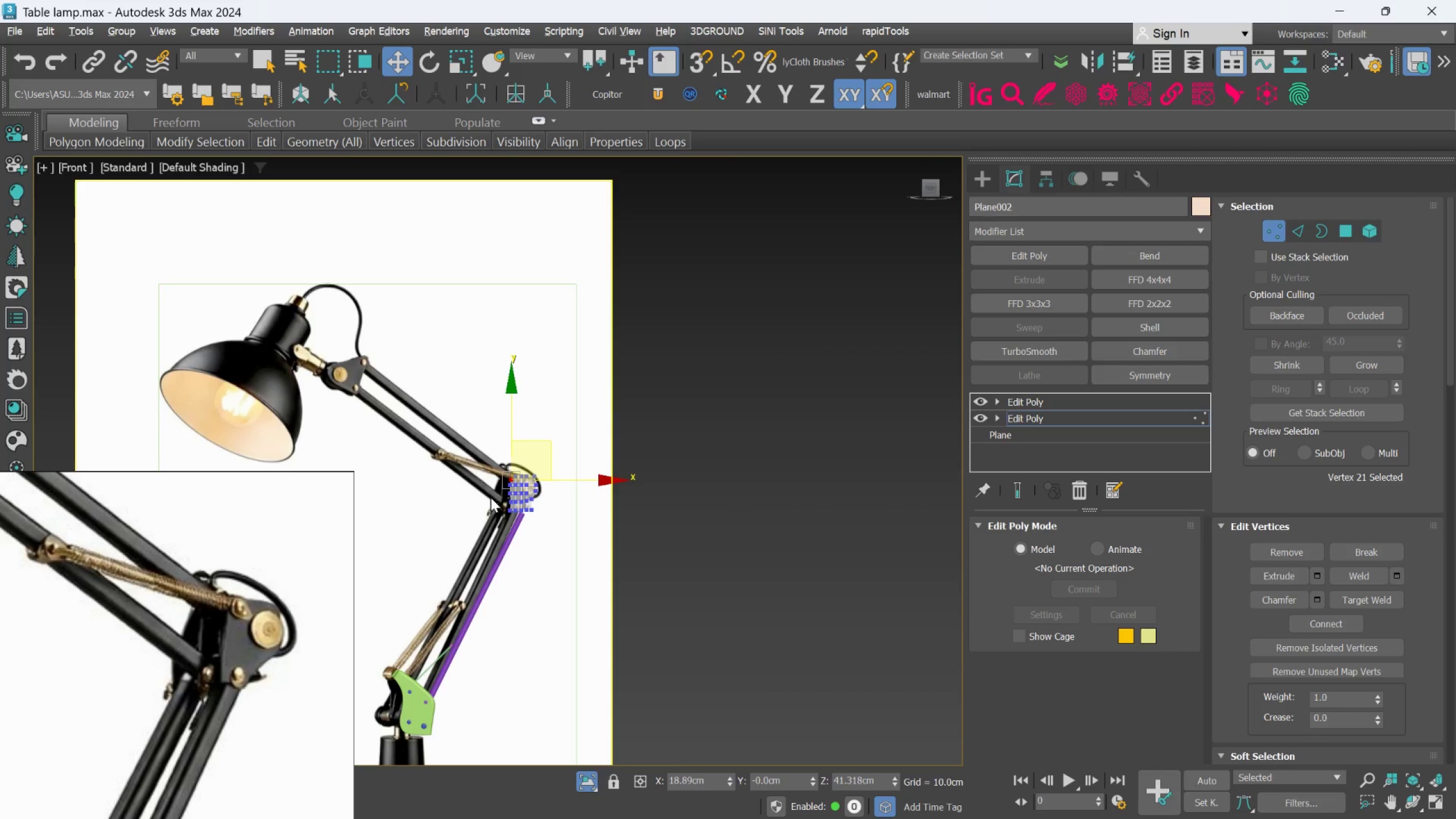 
scroll: coordinate [574, 536], scroll_direction: up, amount: 6.0
 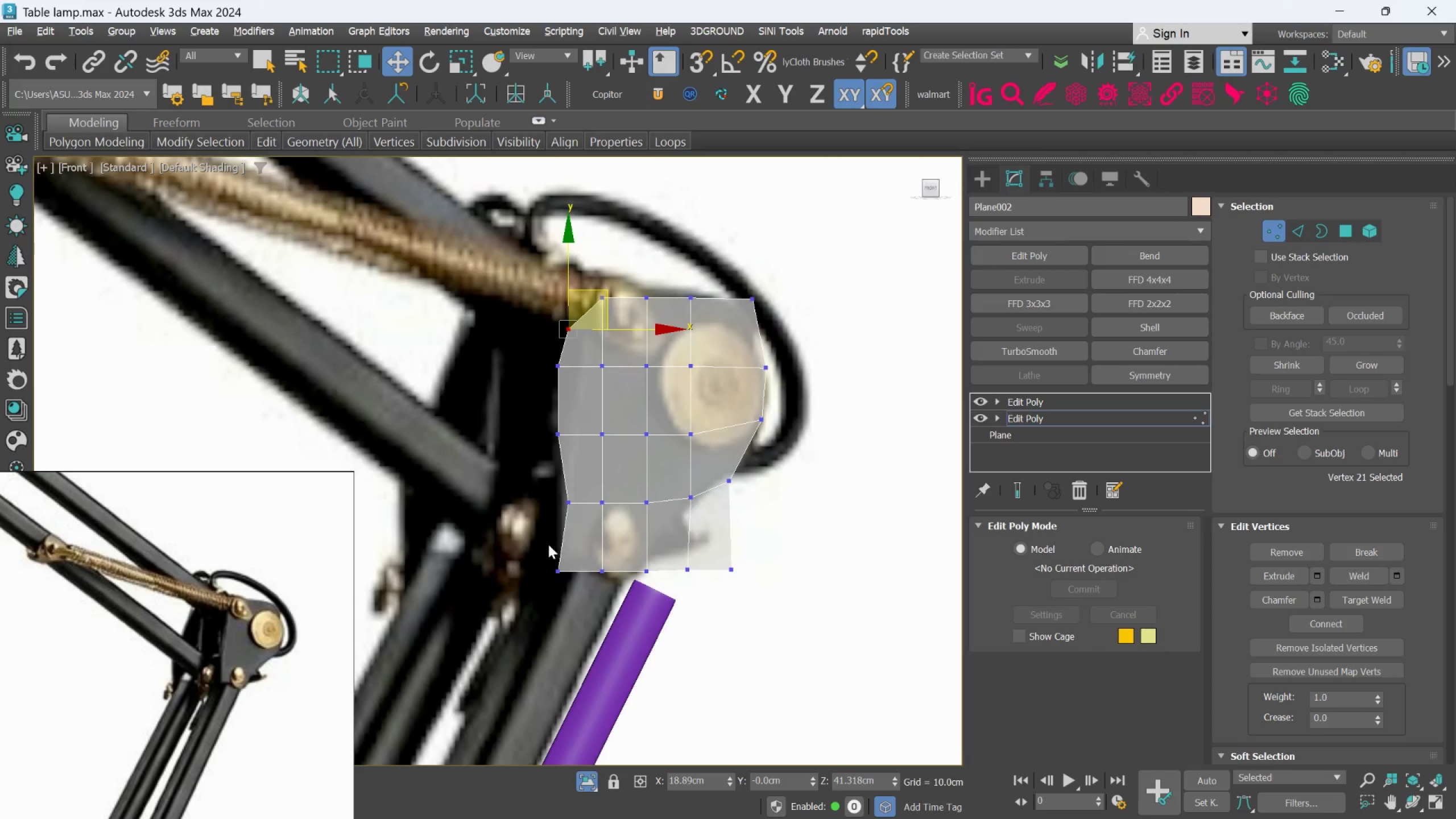 
left_click_drag(start_coordinate=[540, 542], to_coordinate=[598, 595])
 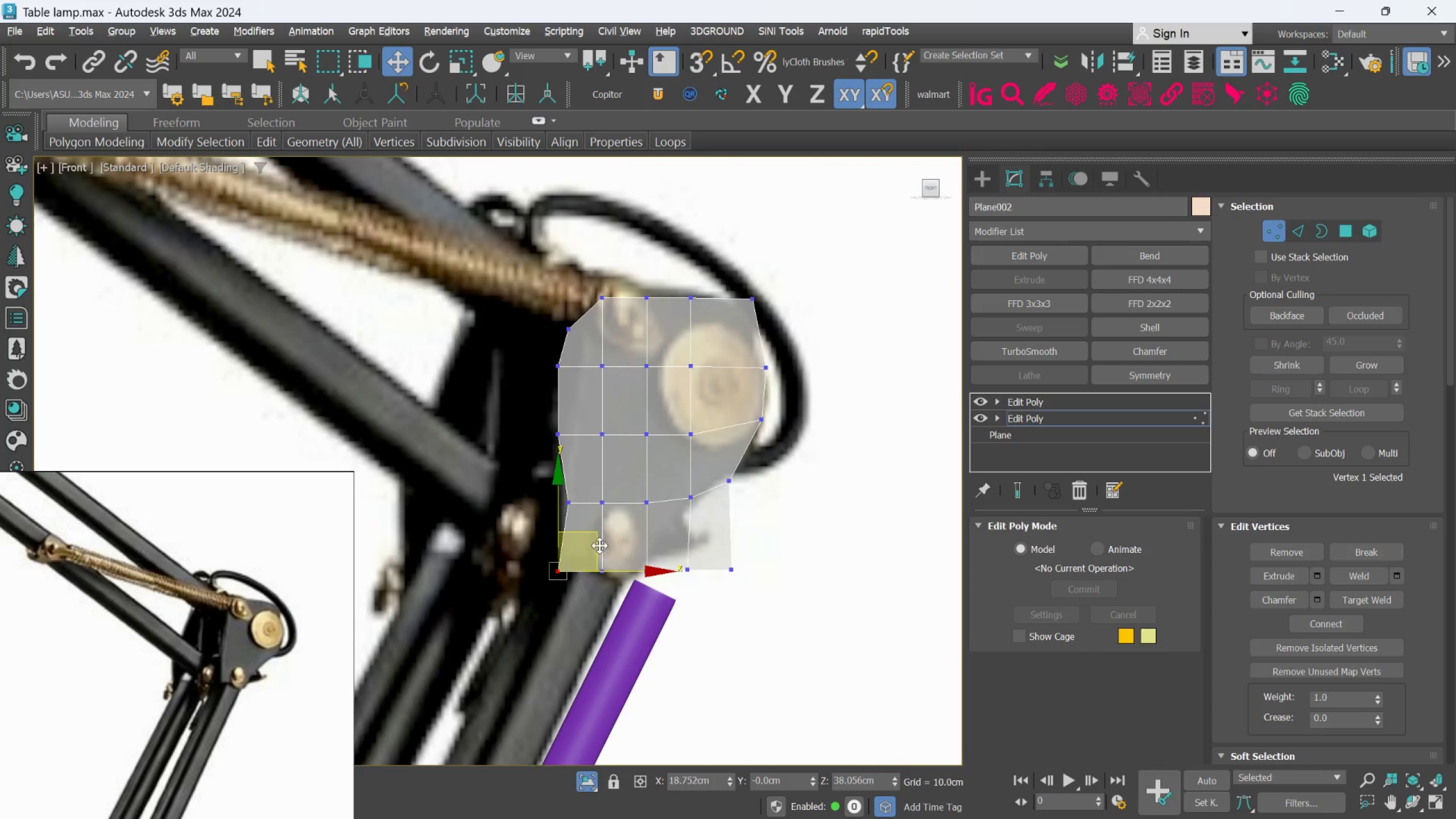 
left_click_drag(start_coordinate=[599, 541], to_coordinate=[603, 525])
 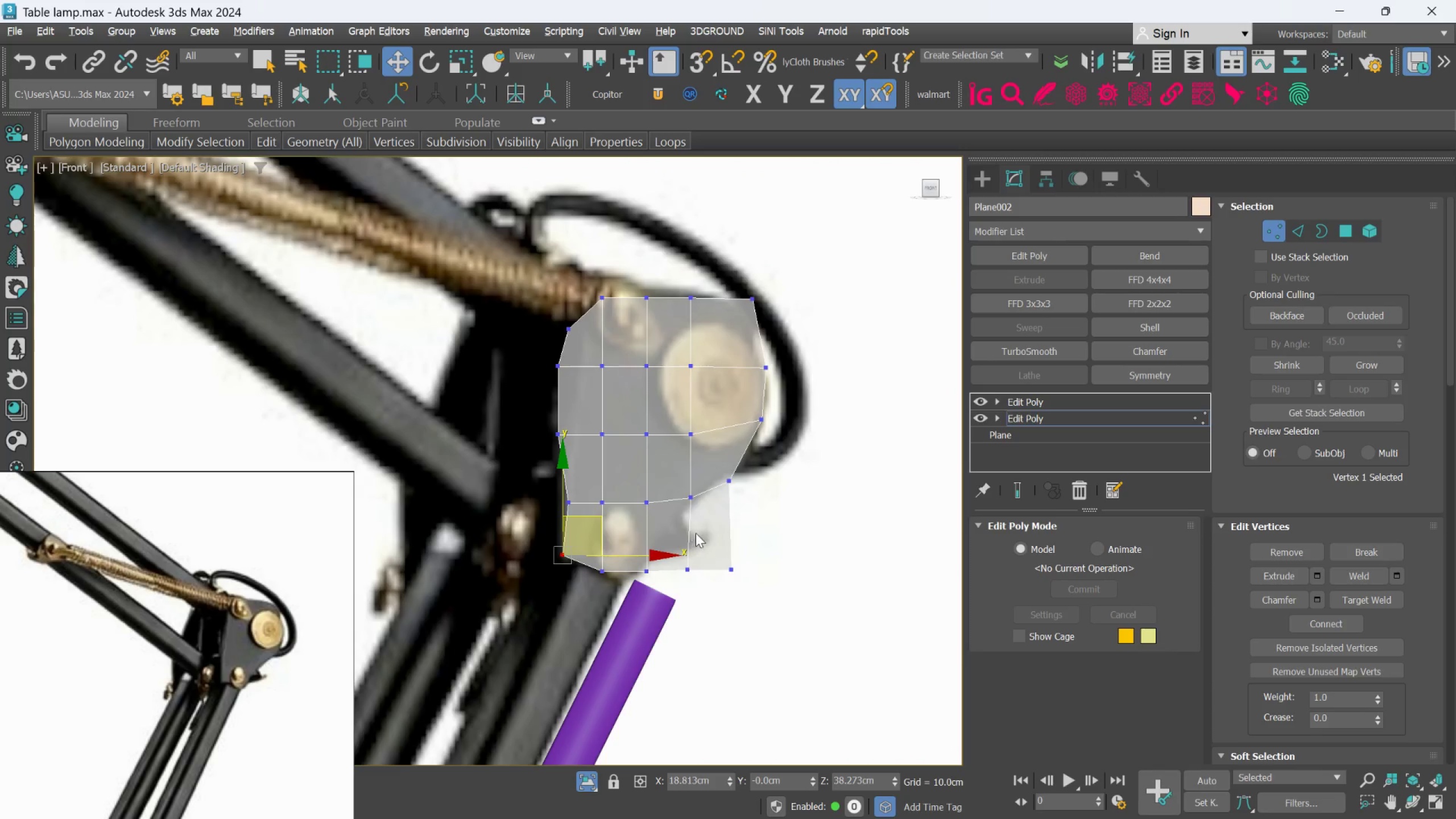 
left_click([702, 529])
 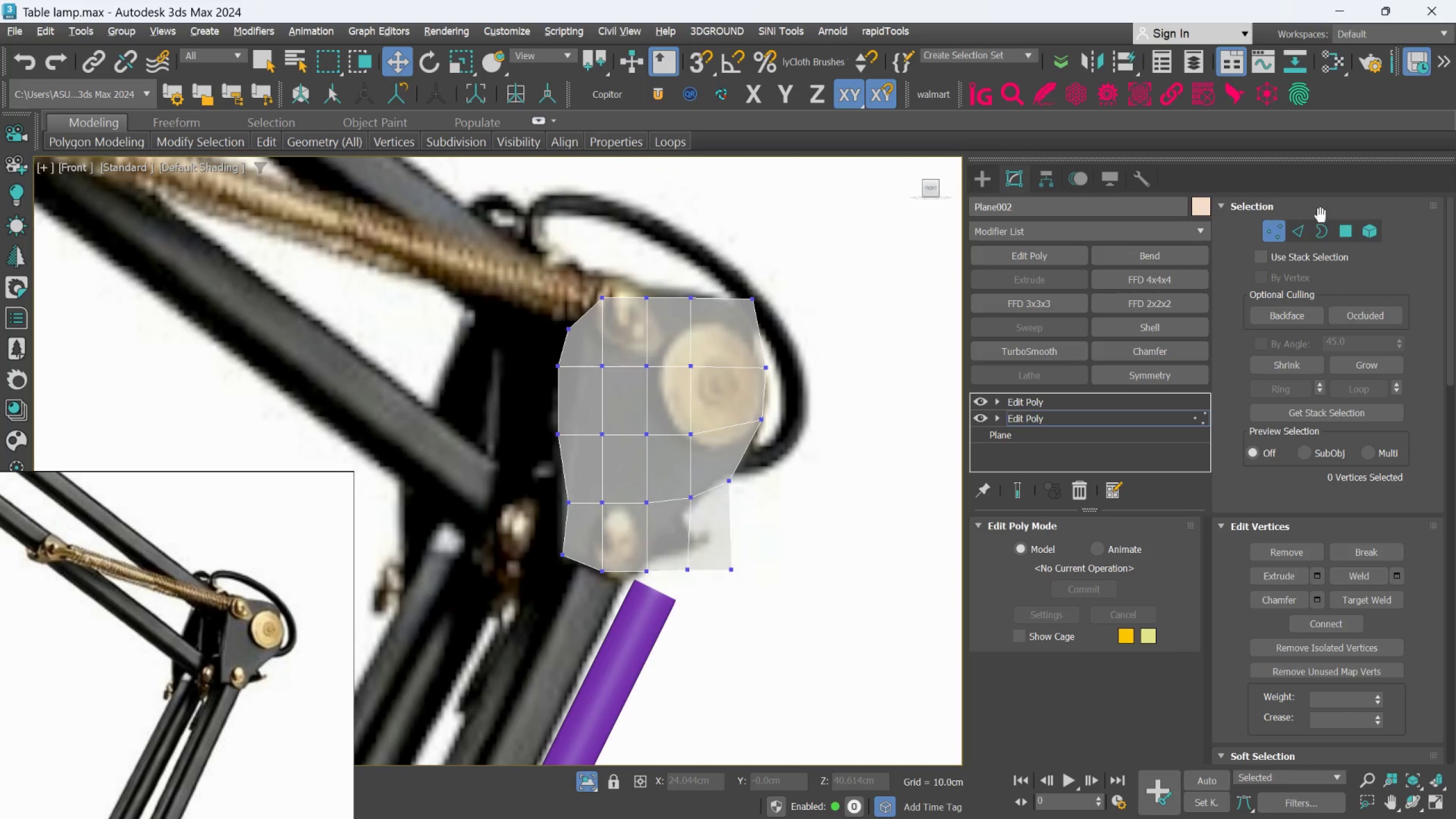 
left_click([1296, 226])
 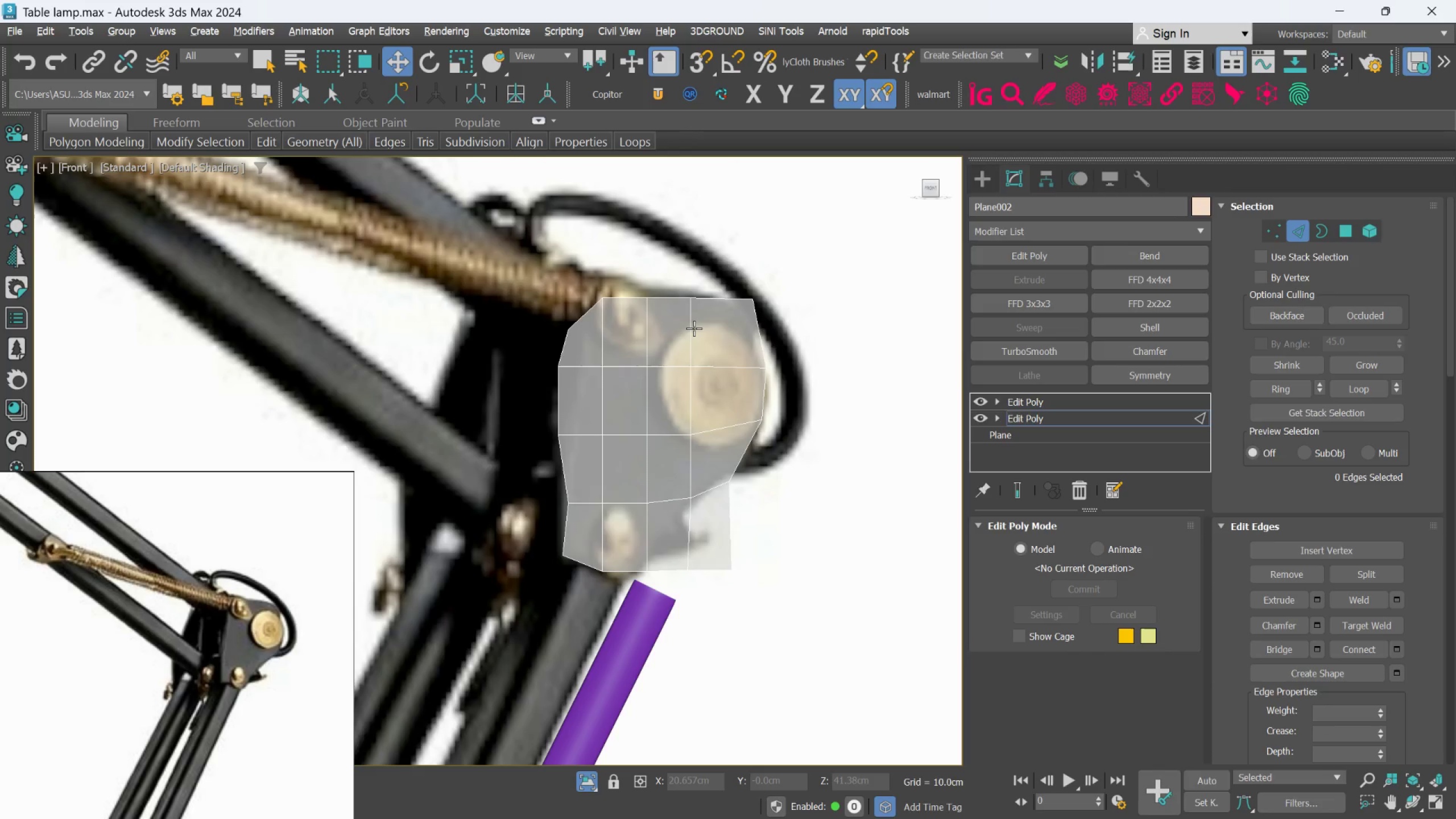 
double_click([694, 328])
 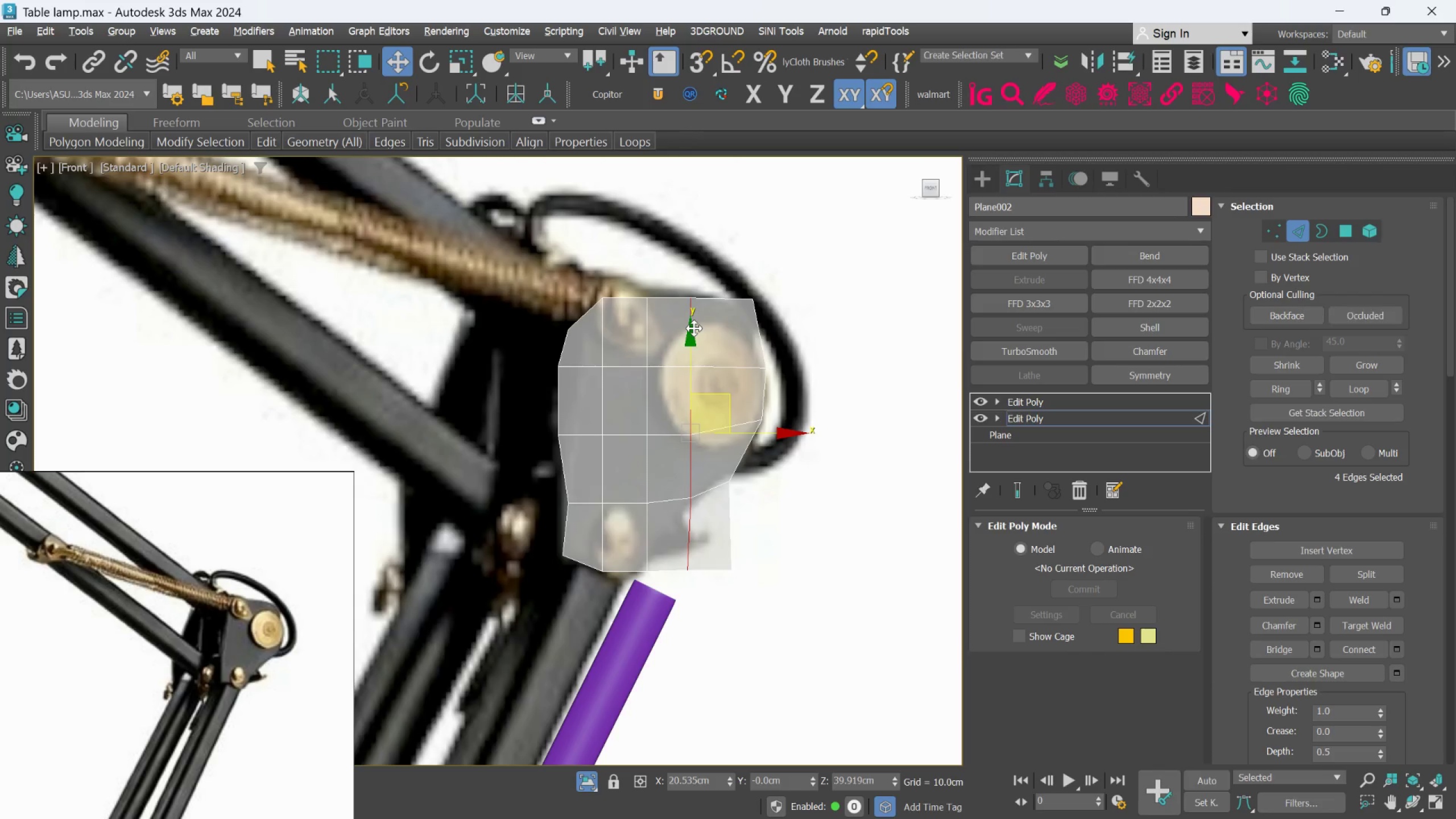 
key(Control+Backspace)
 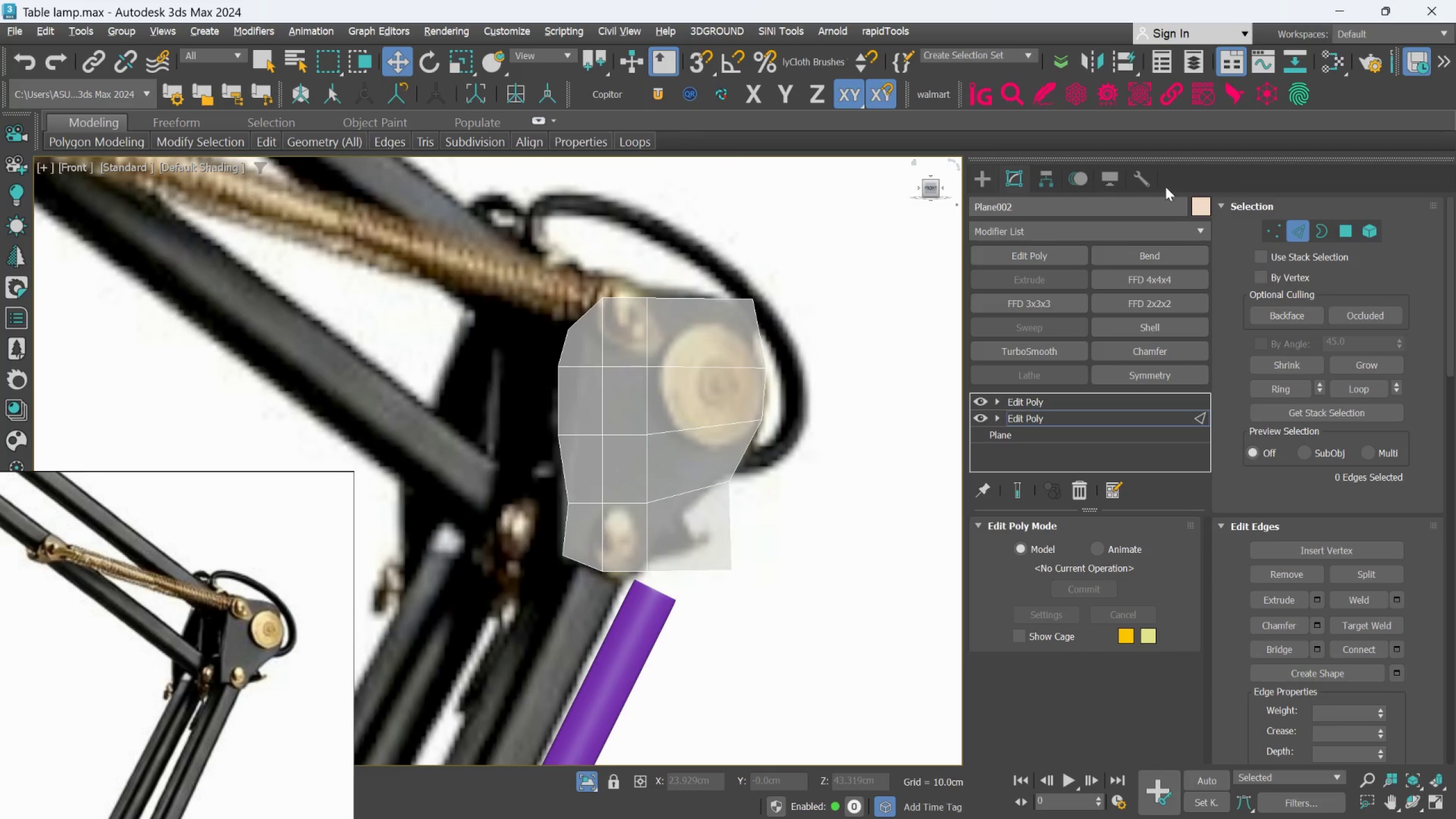 
left_click([1279, 219])
 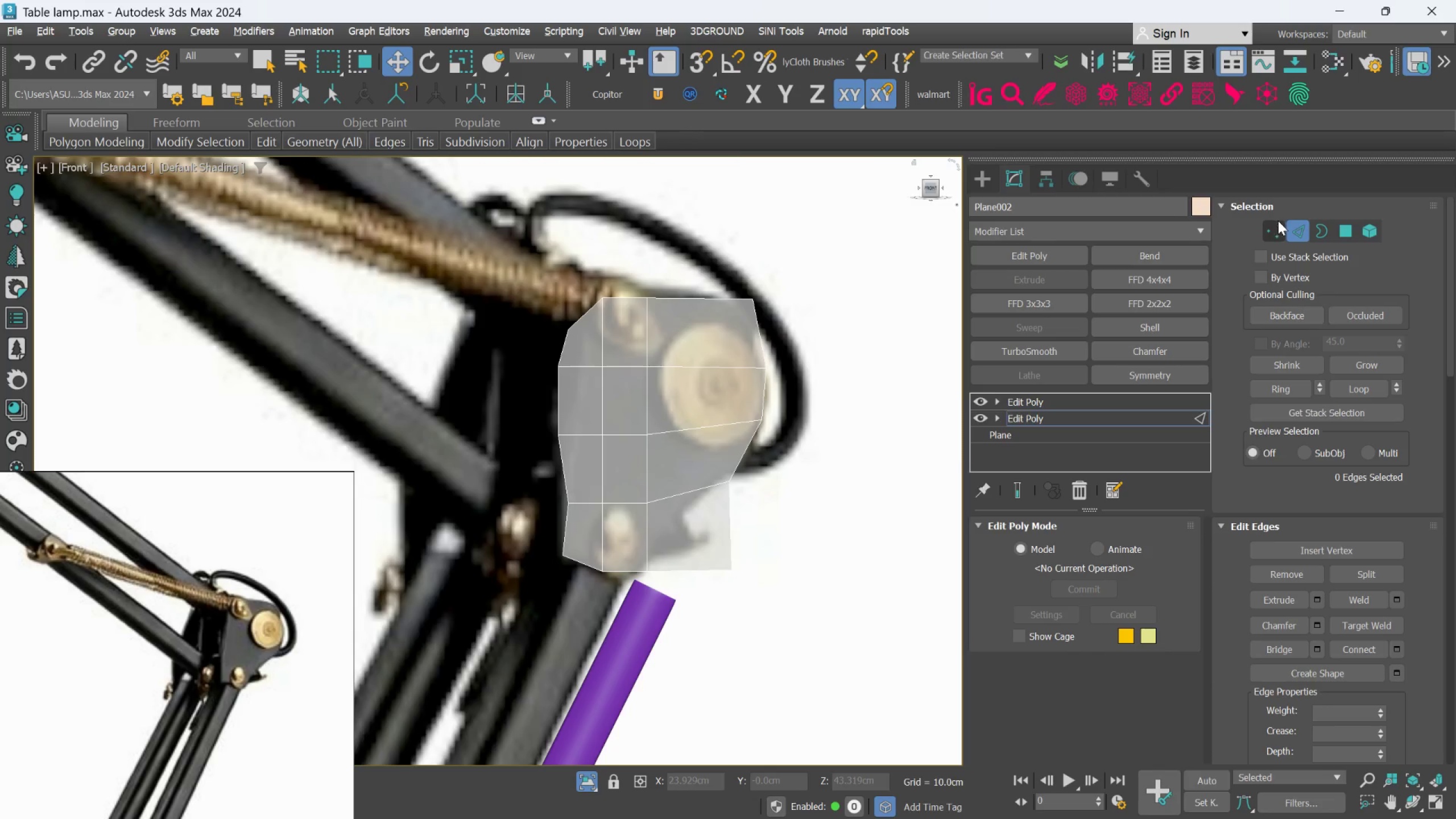 
left_click([1274, 229])
 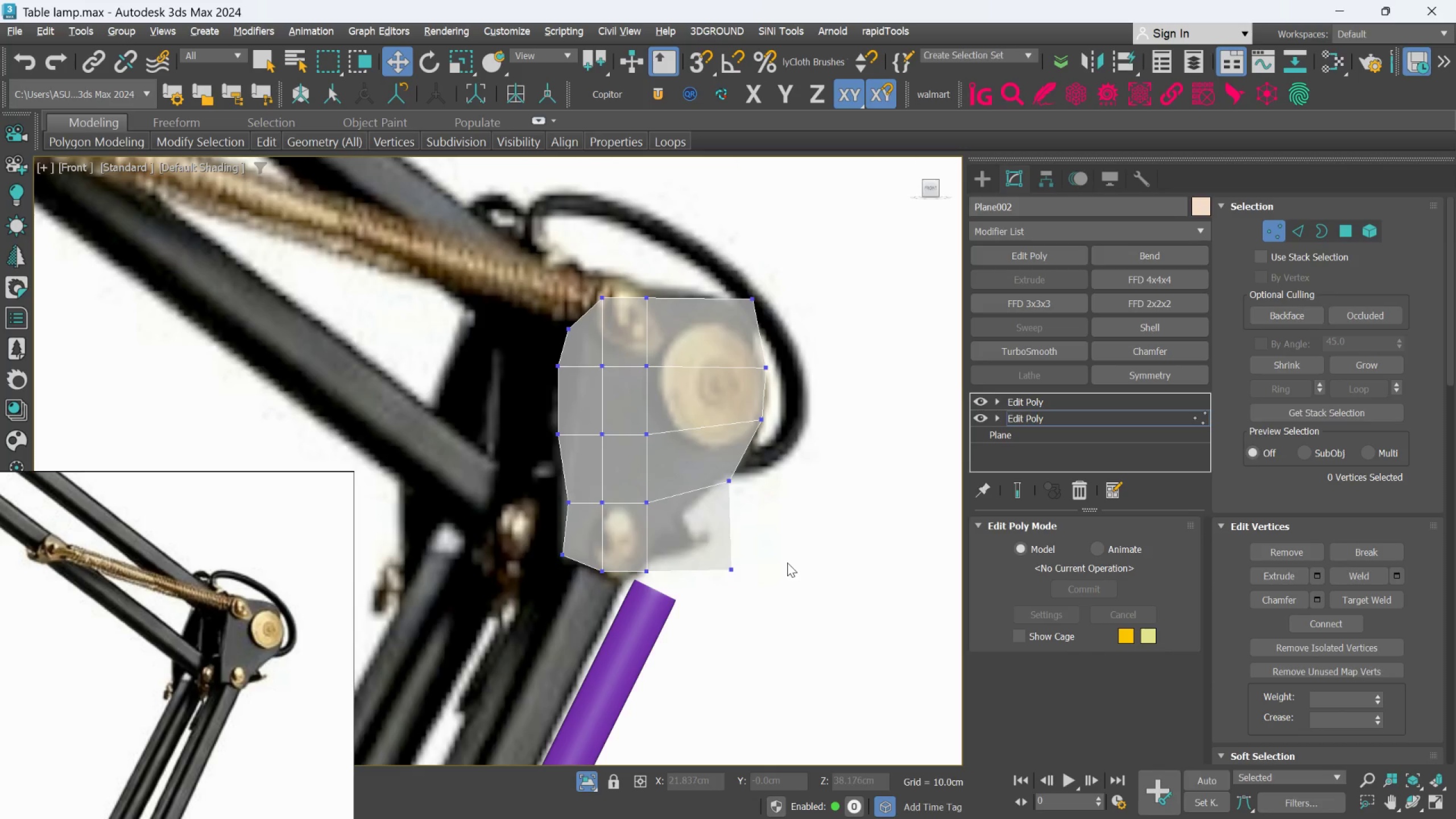 
left_click_drag(start_coordinate=[787, 544], to_coordinate=[772, 528])
 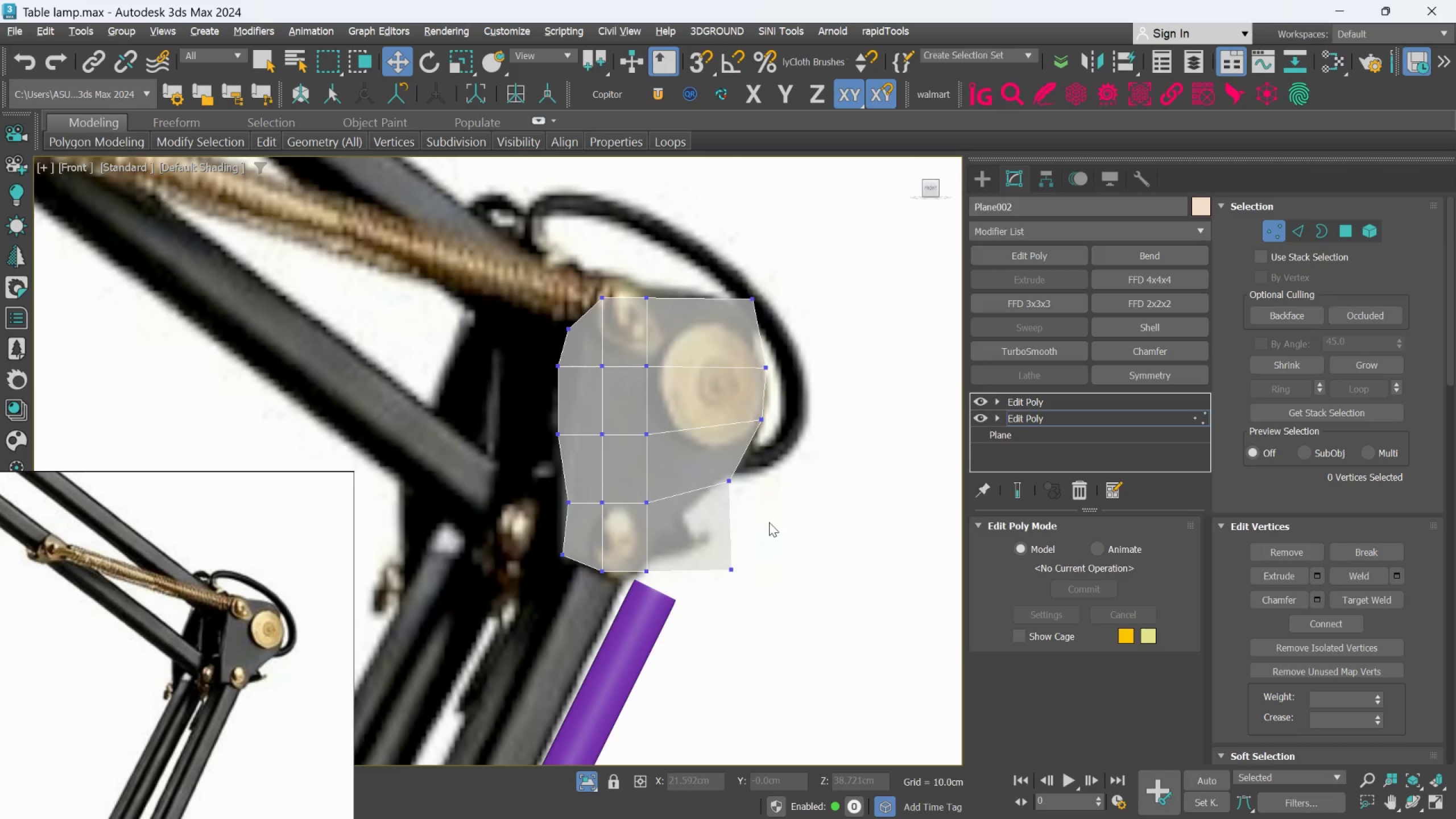 
left_click_drag(start_coordinate=[768, 522], to_coordinate=[702, 456])
 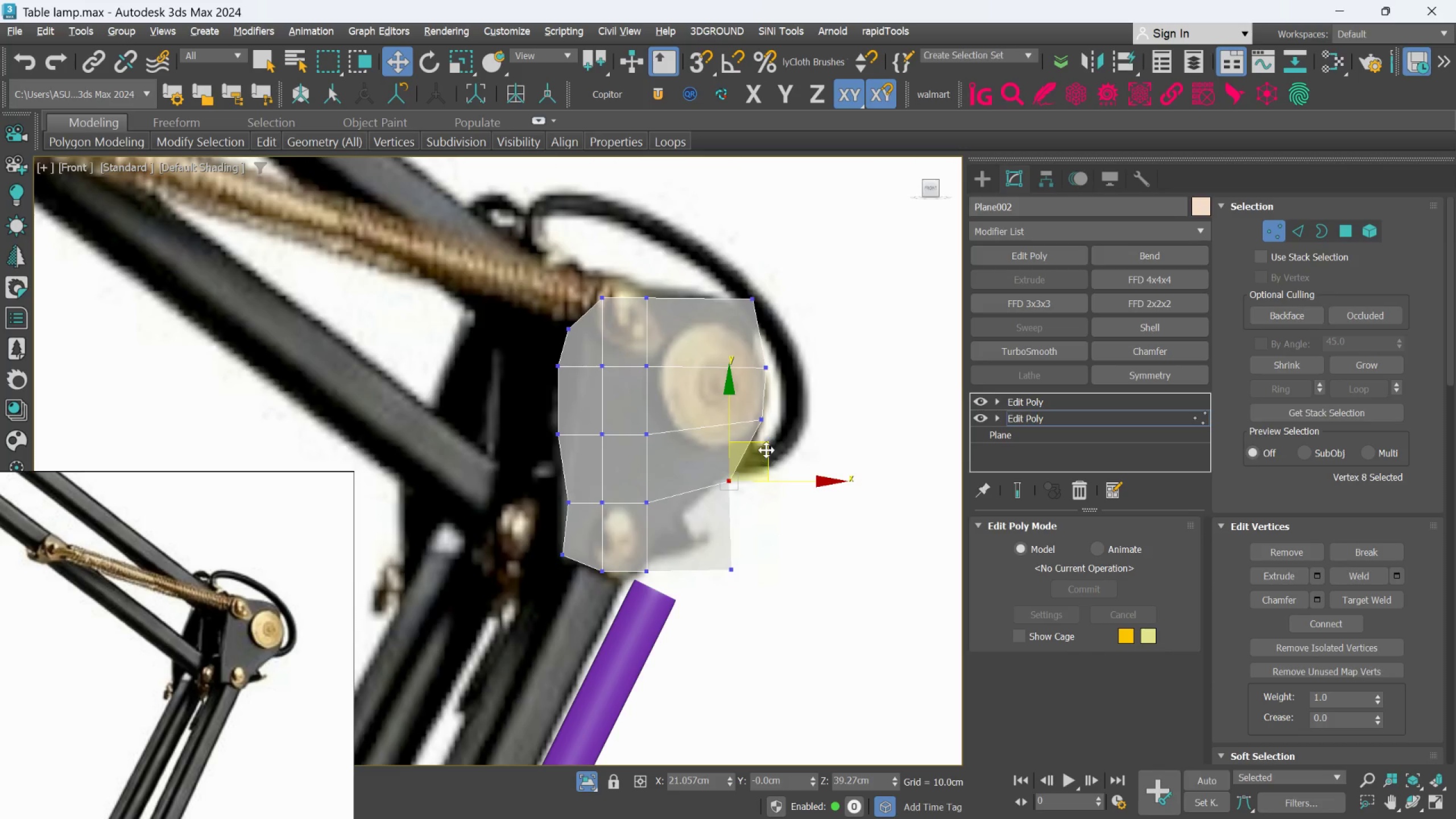 
left_click_drag(start_coordinate=[766, 449], to_coordinate=[741, 462])
 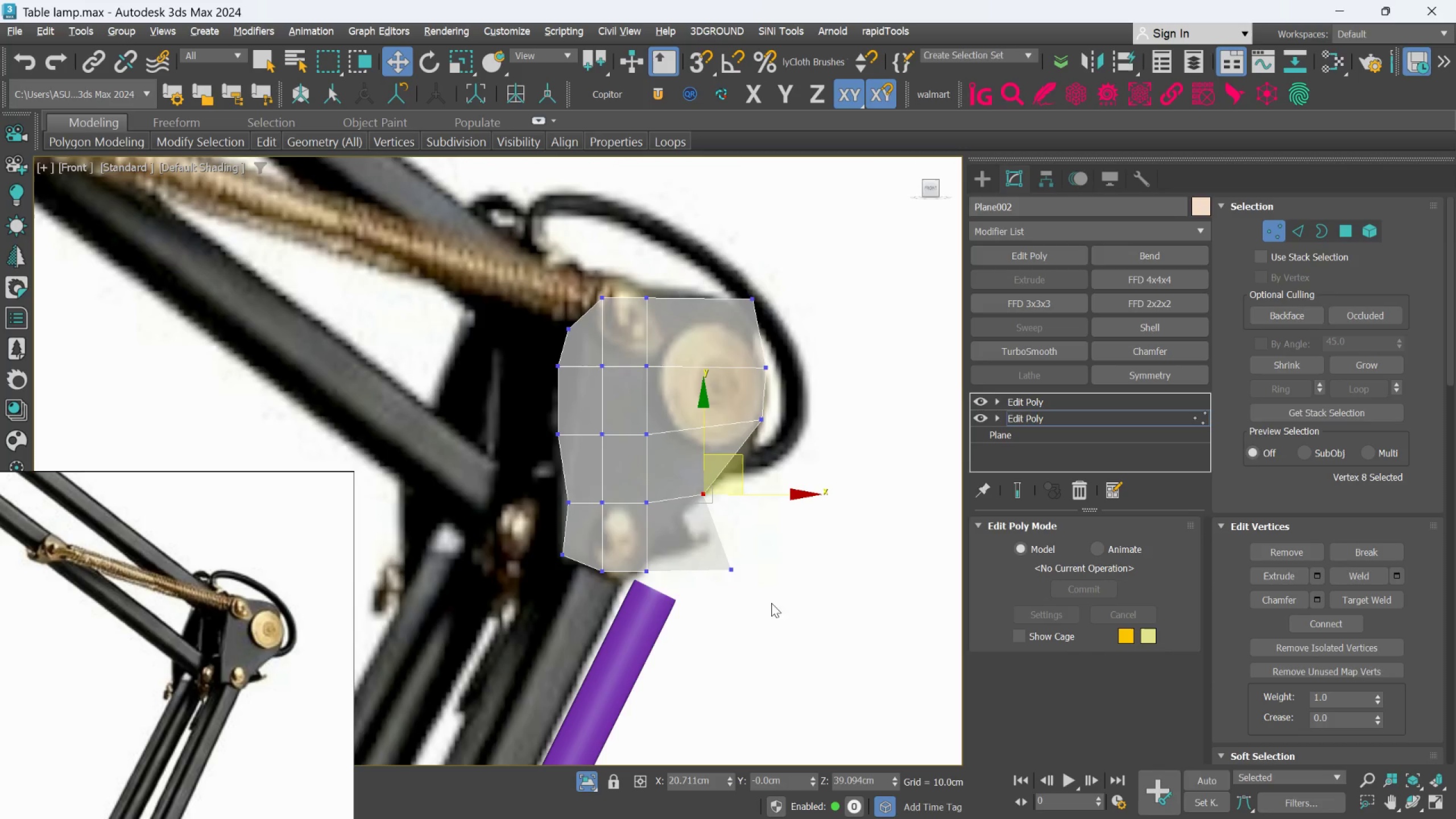 
left_click_drag(start_coordinate=[770, 603], to_coordinate=[696, 548])
 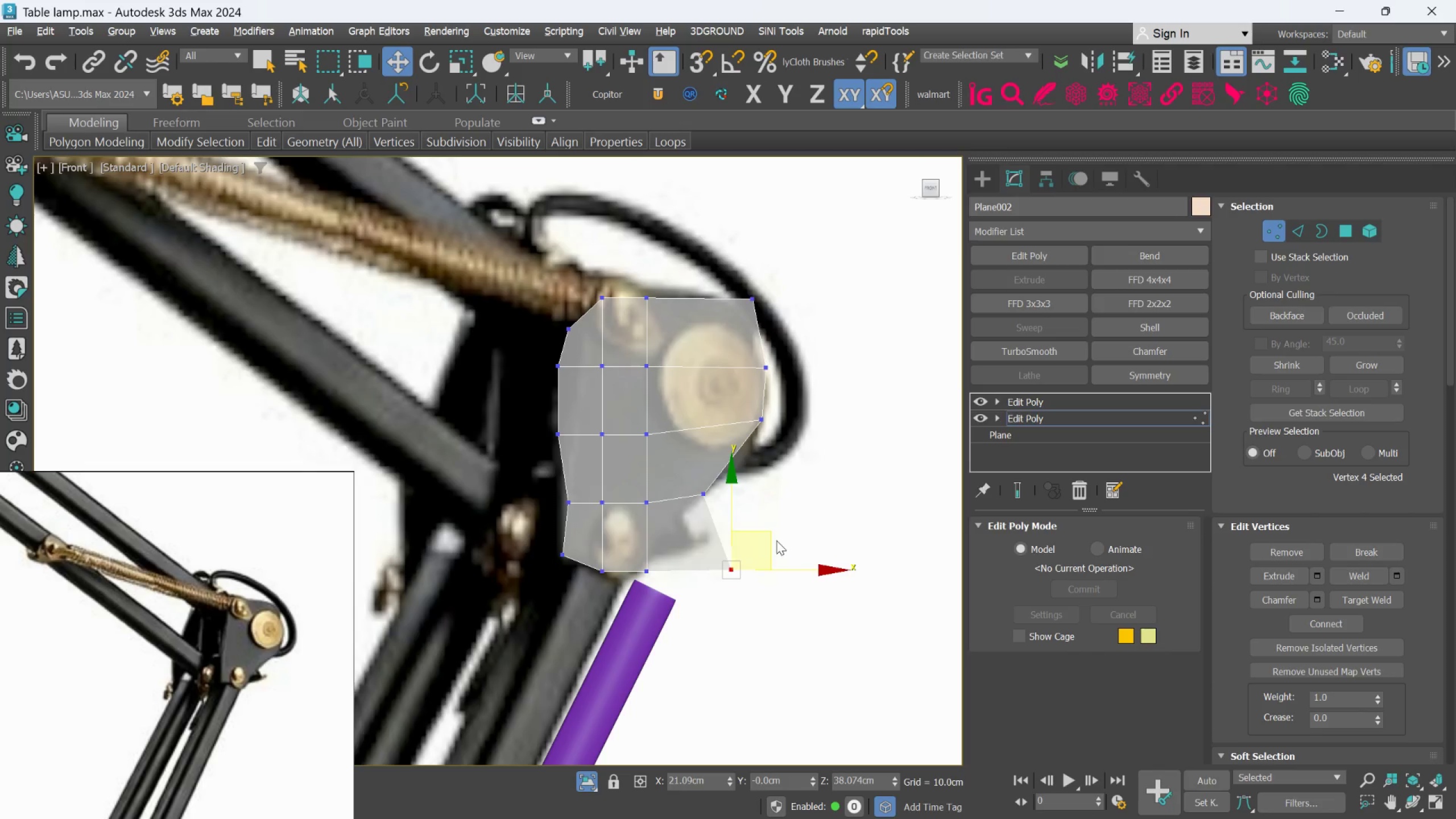 
left_click_drag(start_coordinate=[771, 537], to_coordinate=[718, 507])
 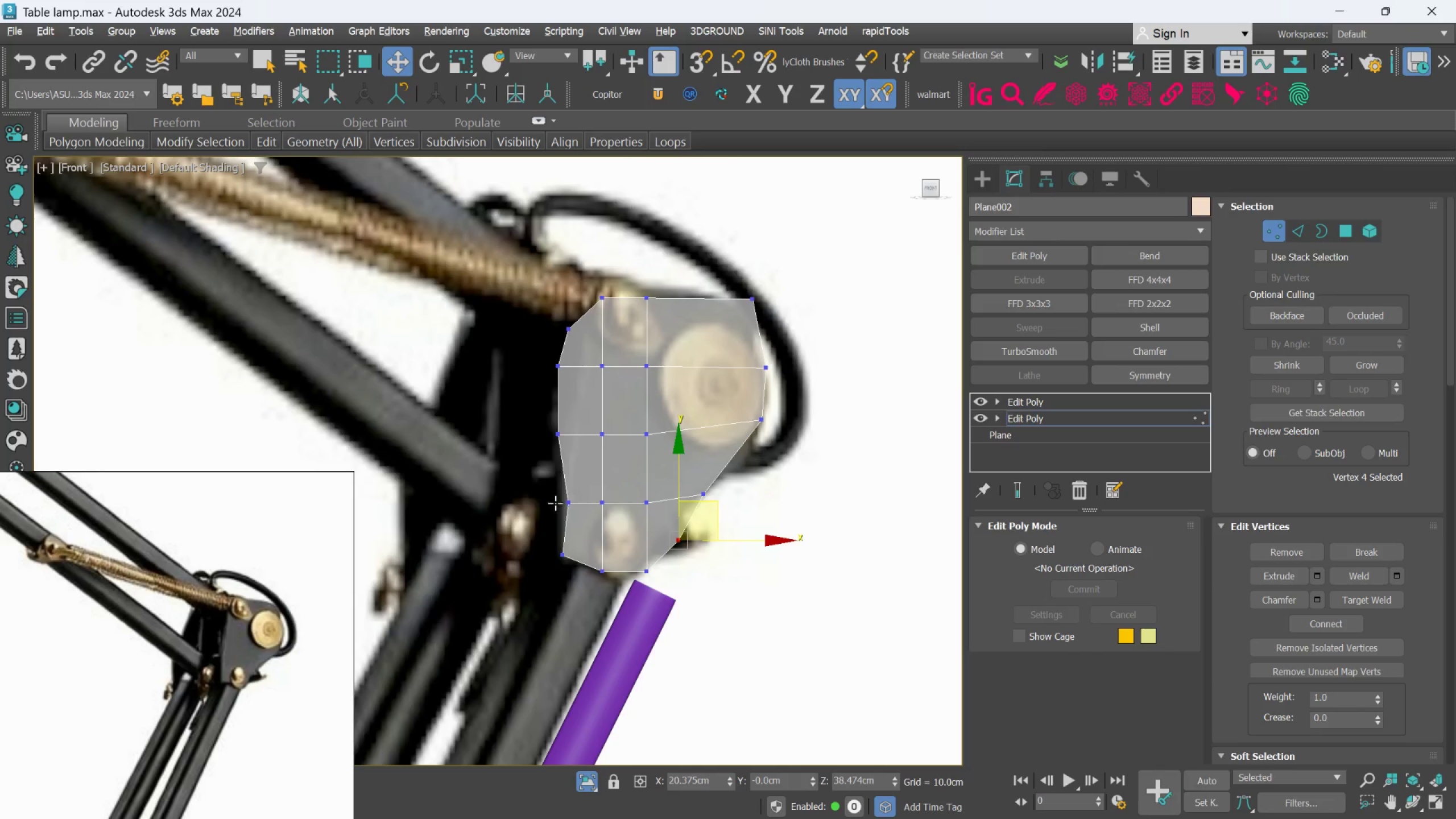 
left_click_drag(start_coordinate=[542, 484], to_coordinate=[581, 521])
 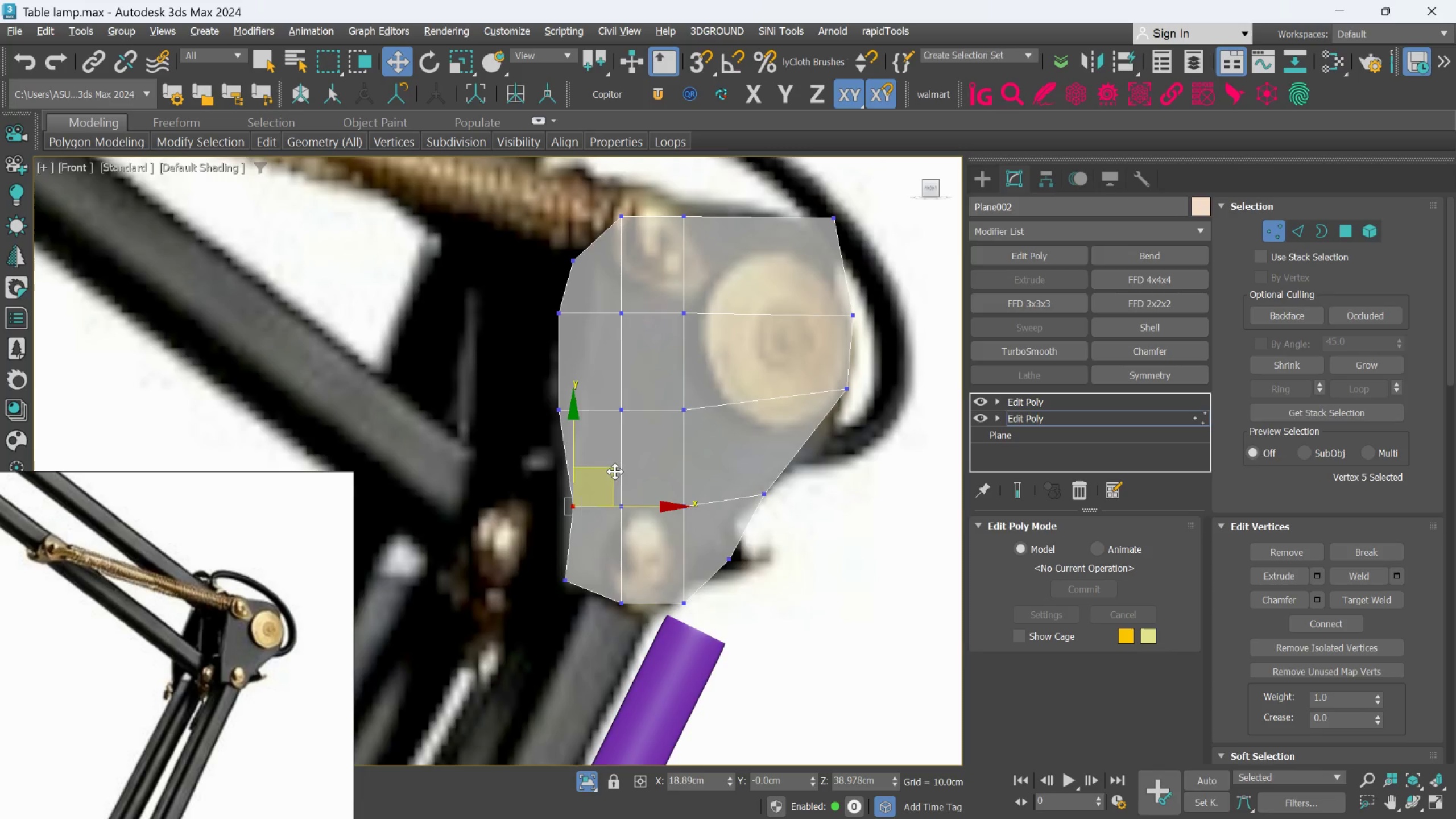 
scroll: coordinate [556, 494], scroll_direction: up, amount: 1.0
 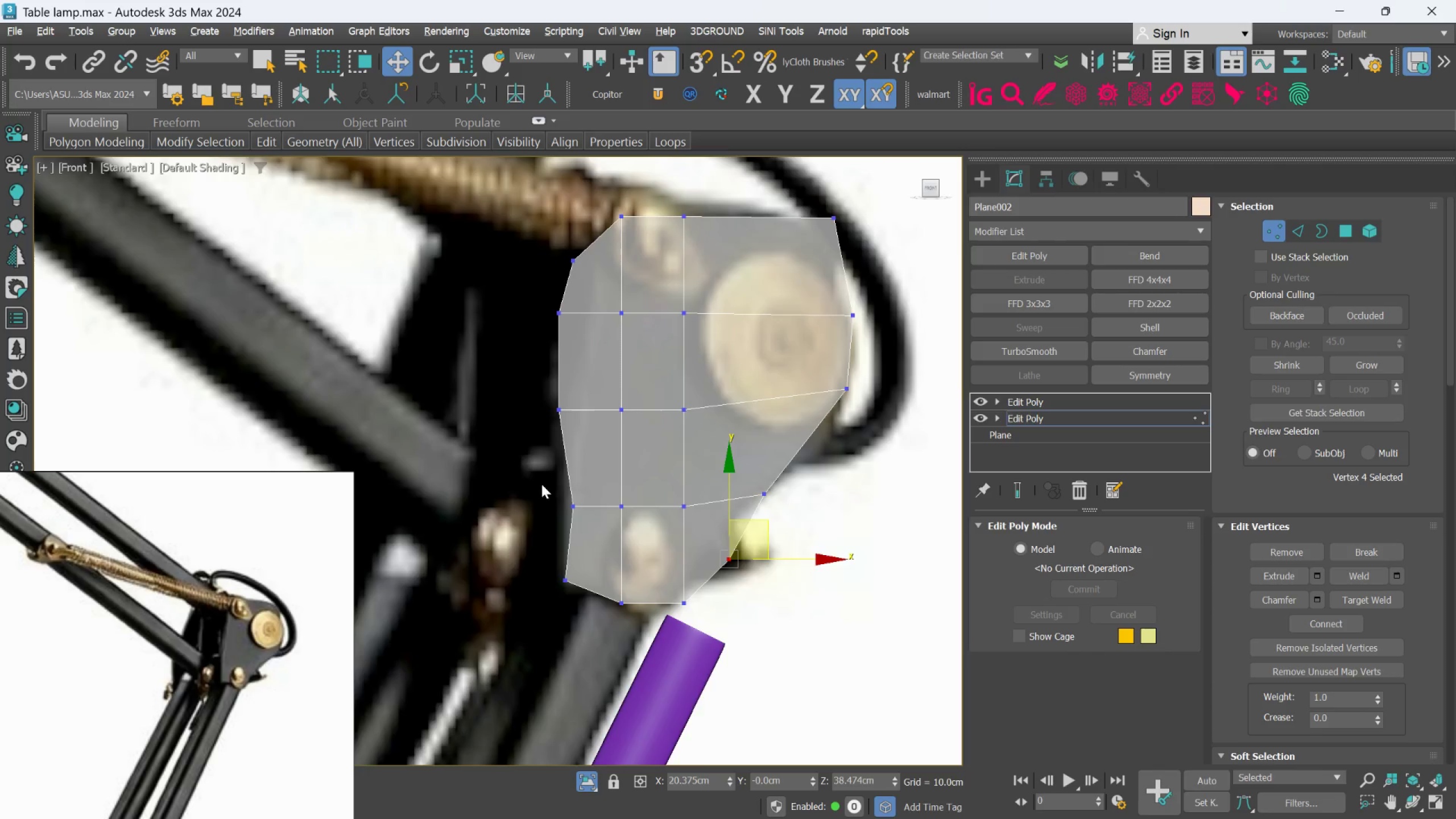 
left_click_drag(start_coordinate=[615, 471], to_coordinate=[602, 474])
 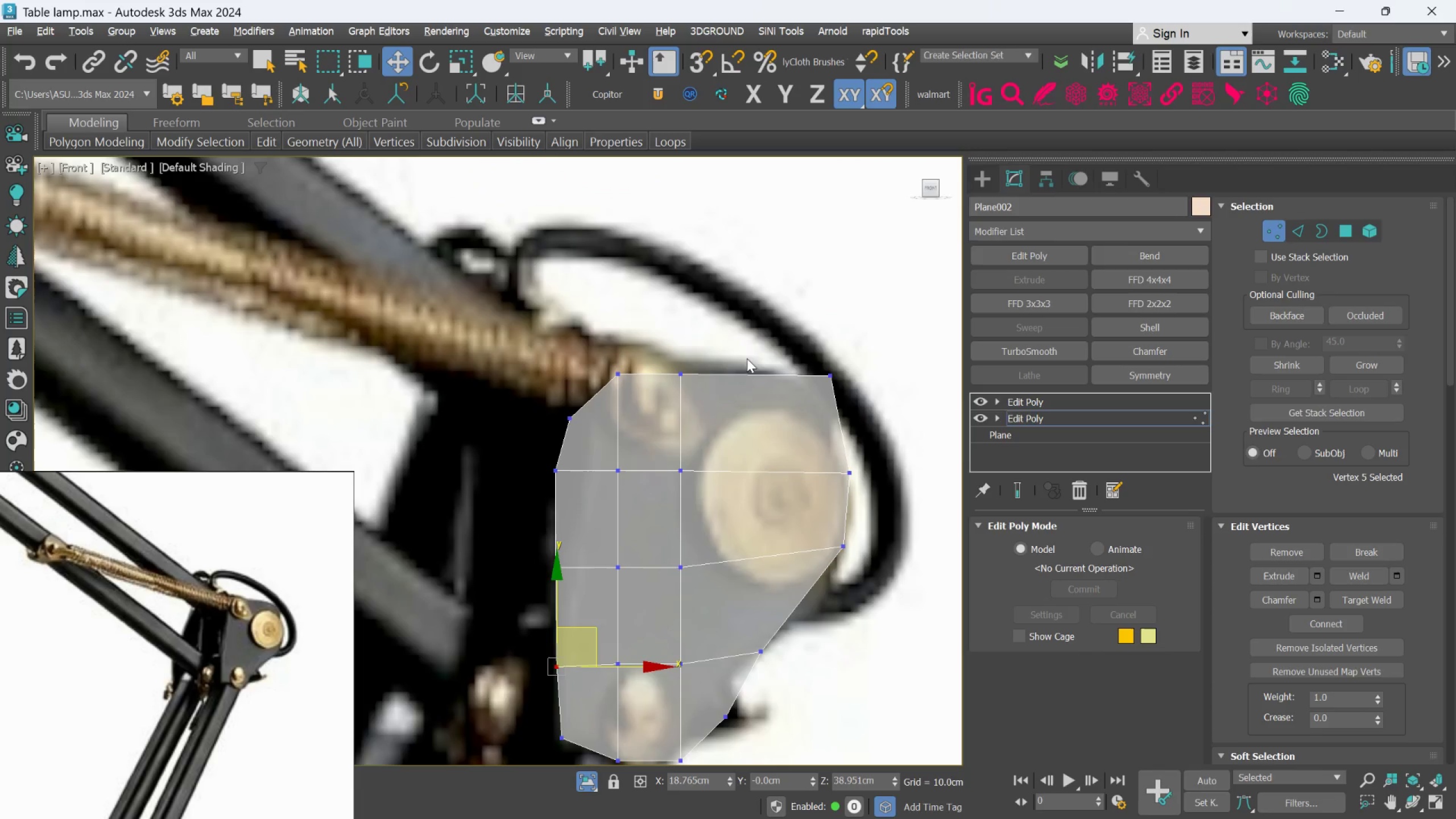 
left_click_drag(start_coordinate=[769, 349], to_coordinate=[853, 400])
 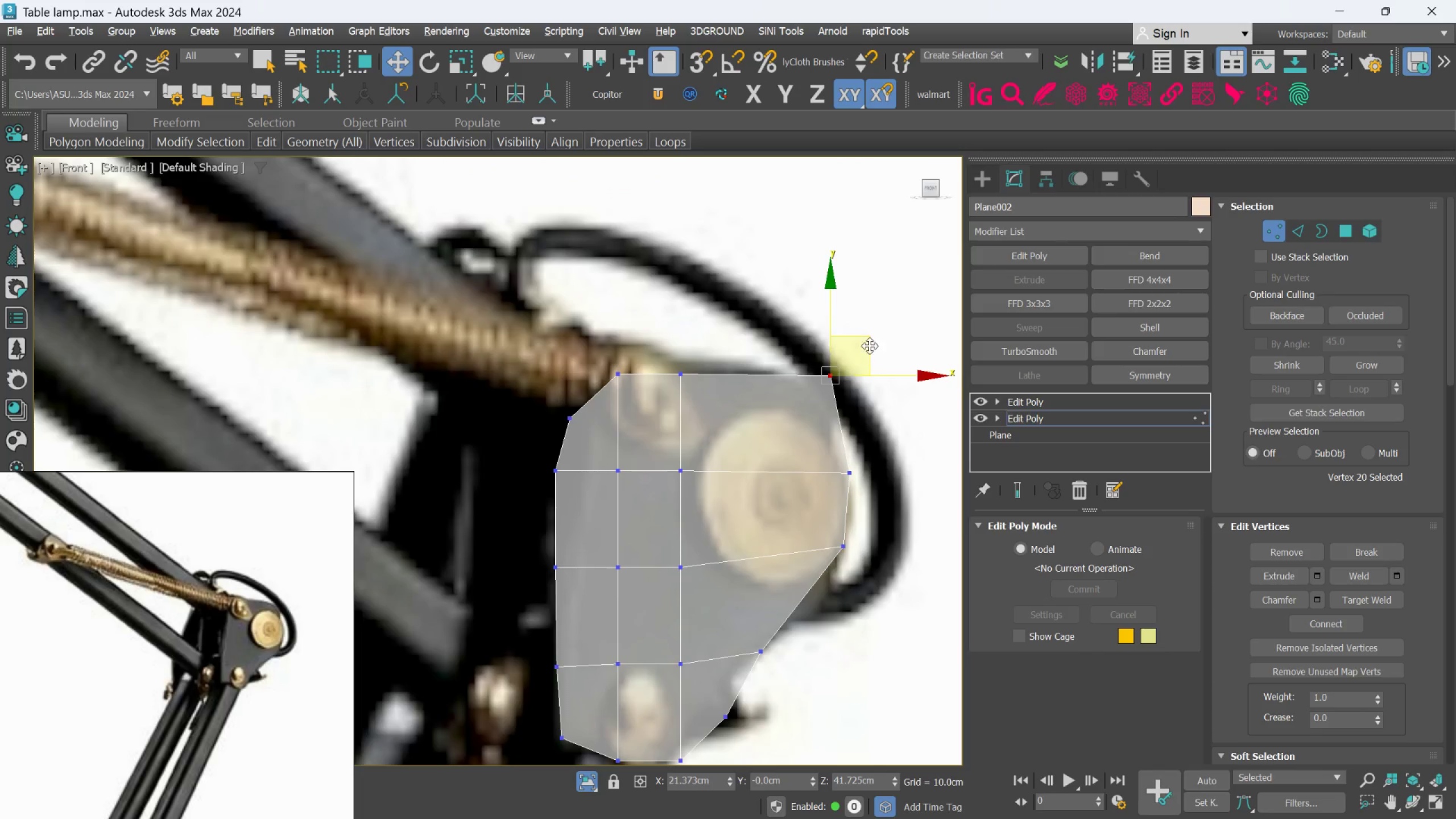 
left_click_drag(start_coordinate=[868, 342], to_coordinate=[845, 358])
 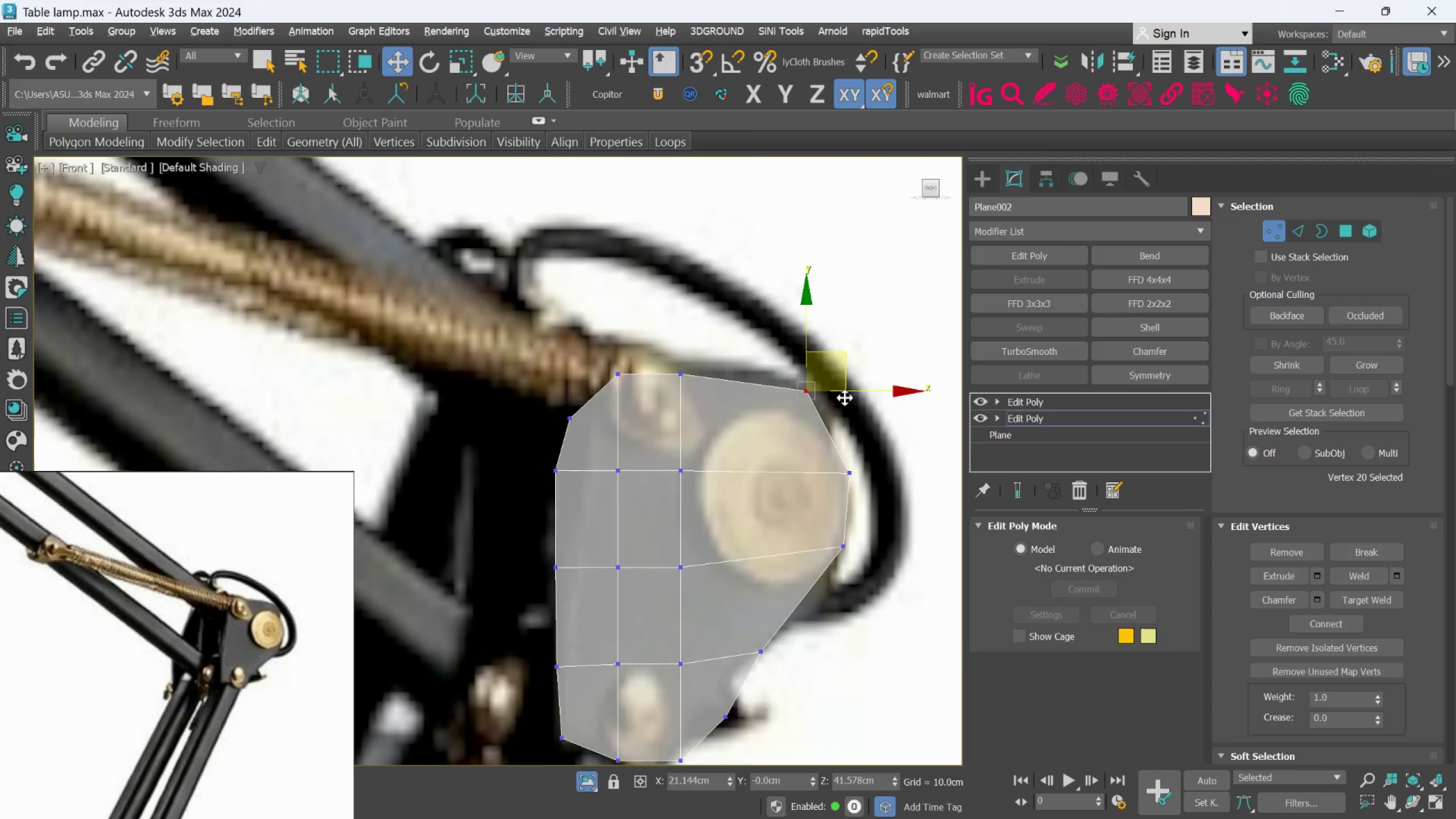 
scroll: coordinate [845, 427], scroll_direction: down, amount: 2.0
 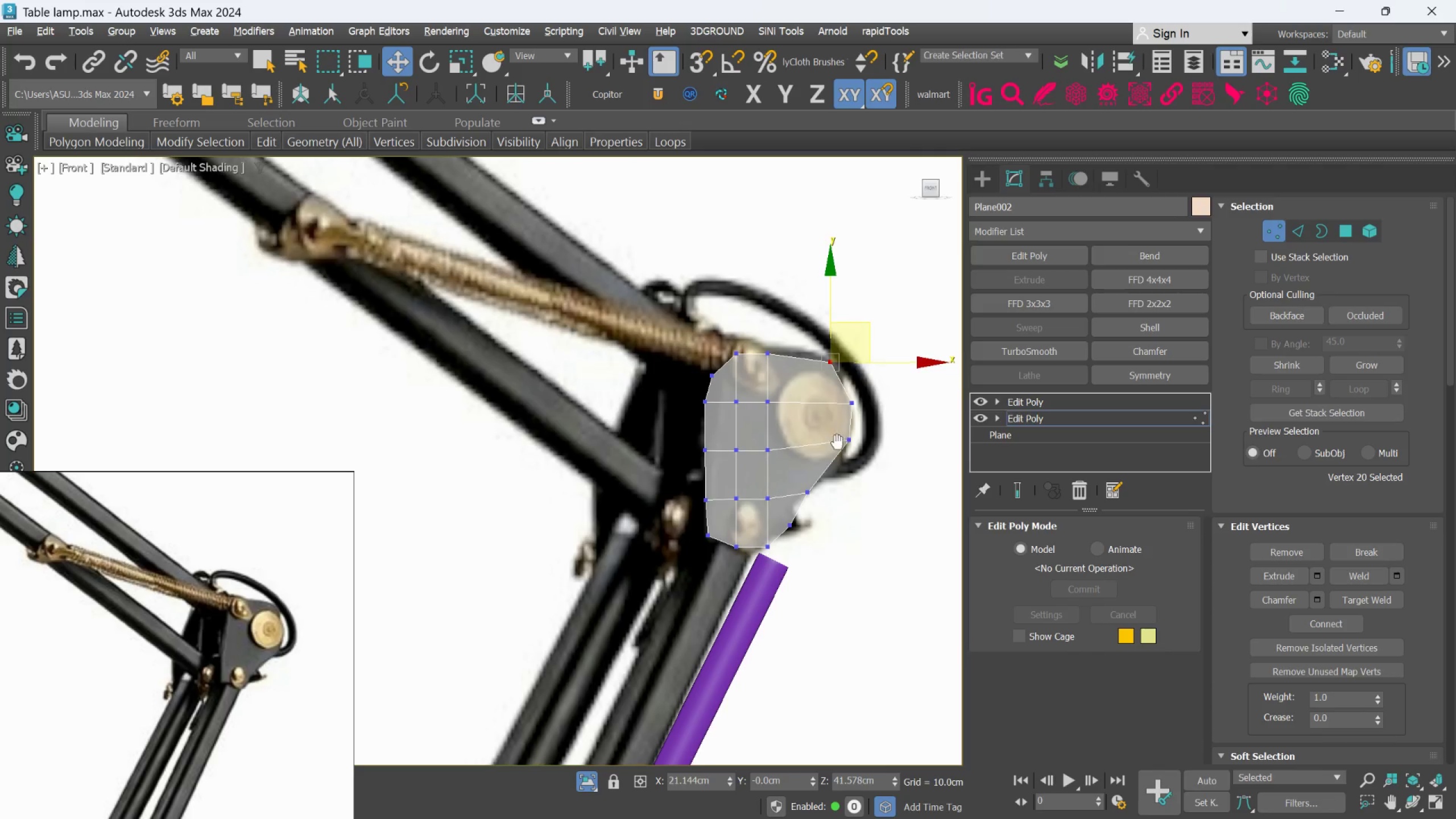 
scroll: coordinate [792, 522], scroll_direction: up, amount: 3.0
 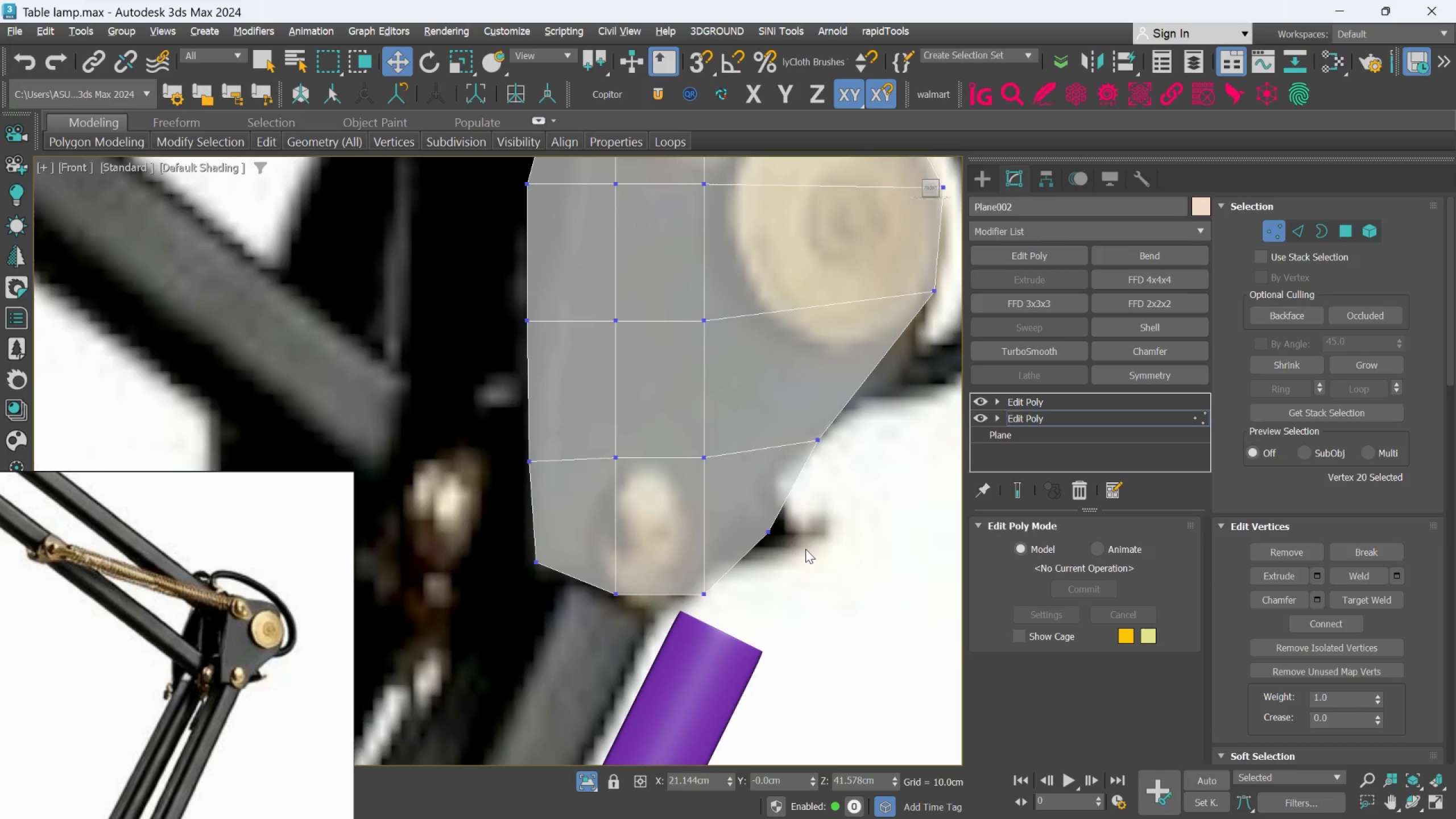 
scroll: coordinate [806, 548], scroll_direction: down, amount: 1.0
 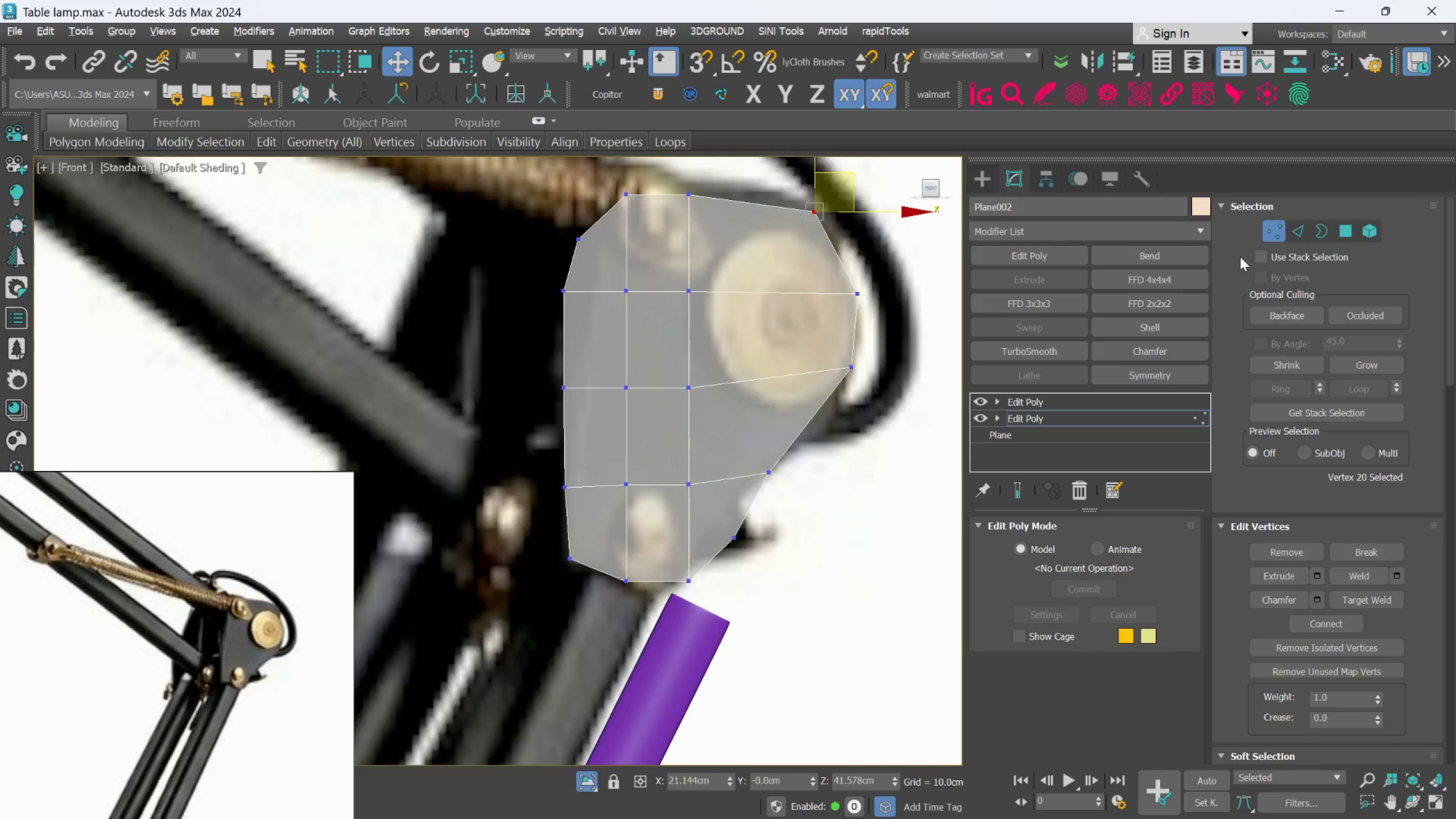 
left_click([1279, 231])
 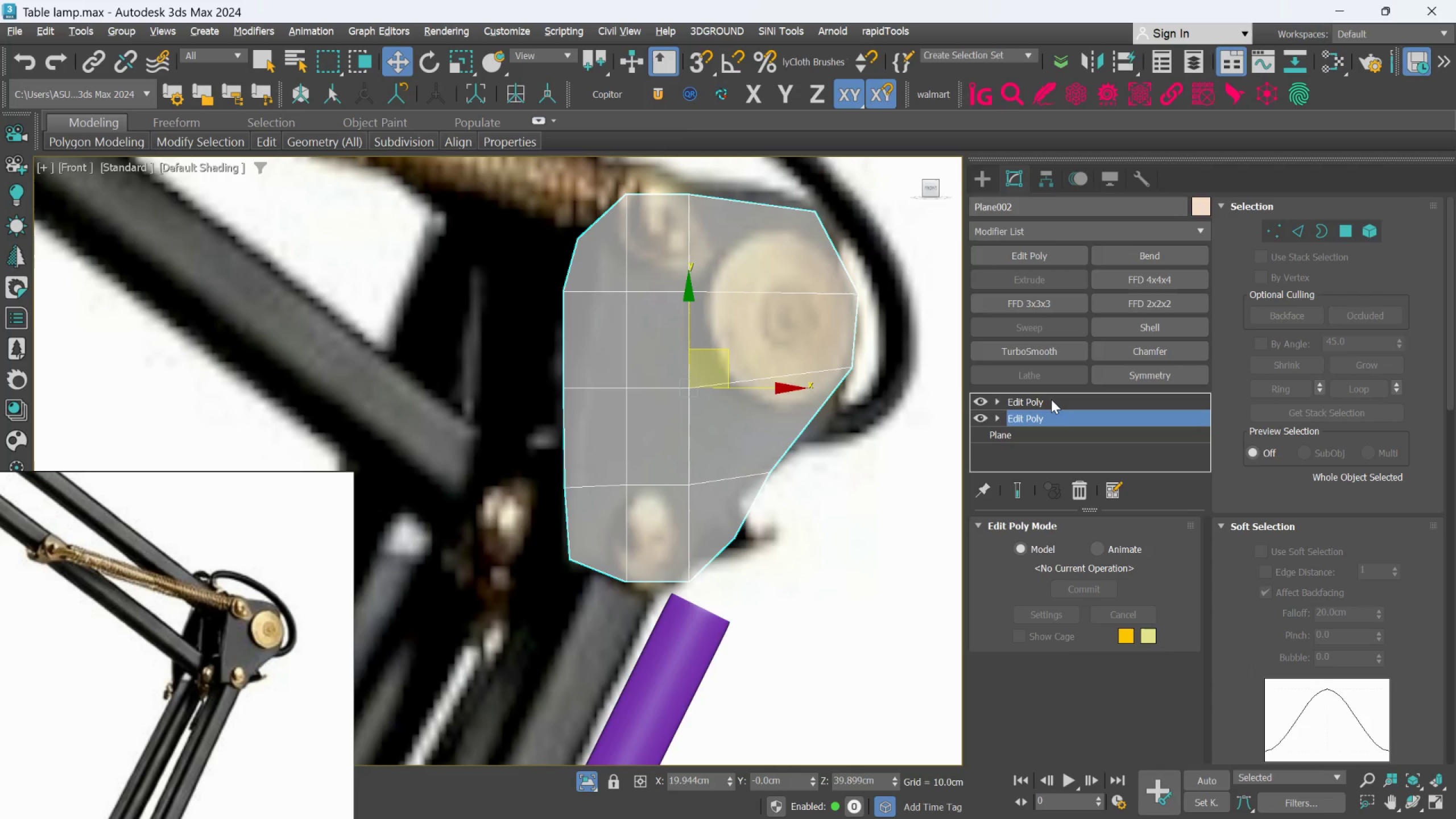 
left_click([1051, 399])
 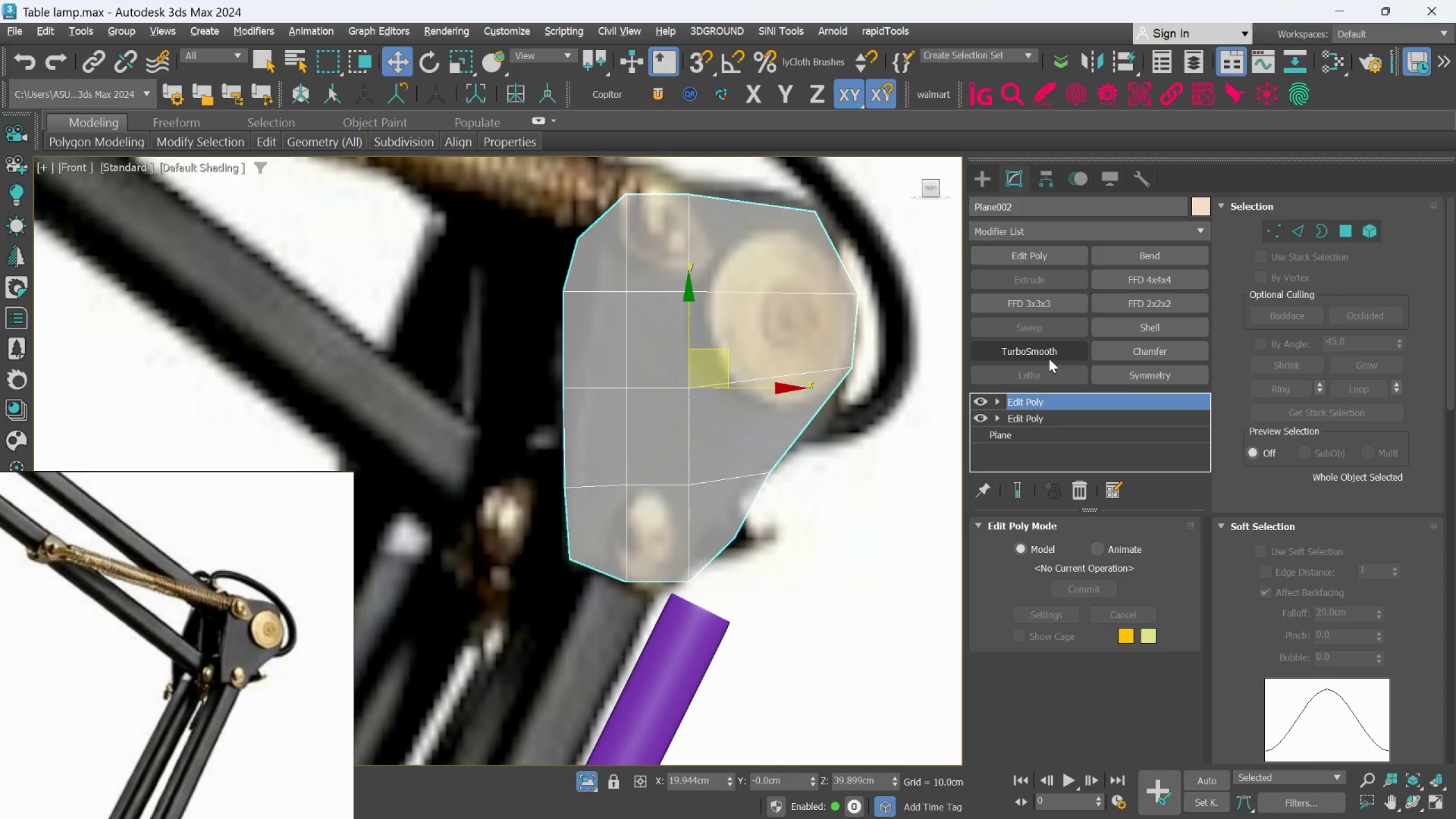 
left_click([1046, 354])
 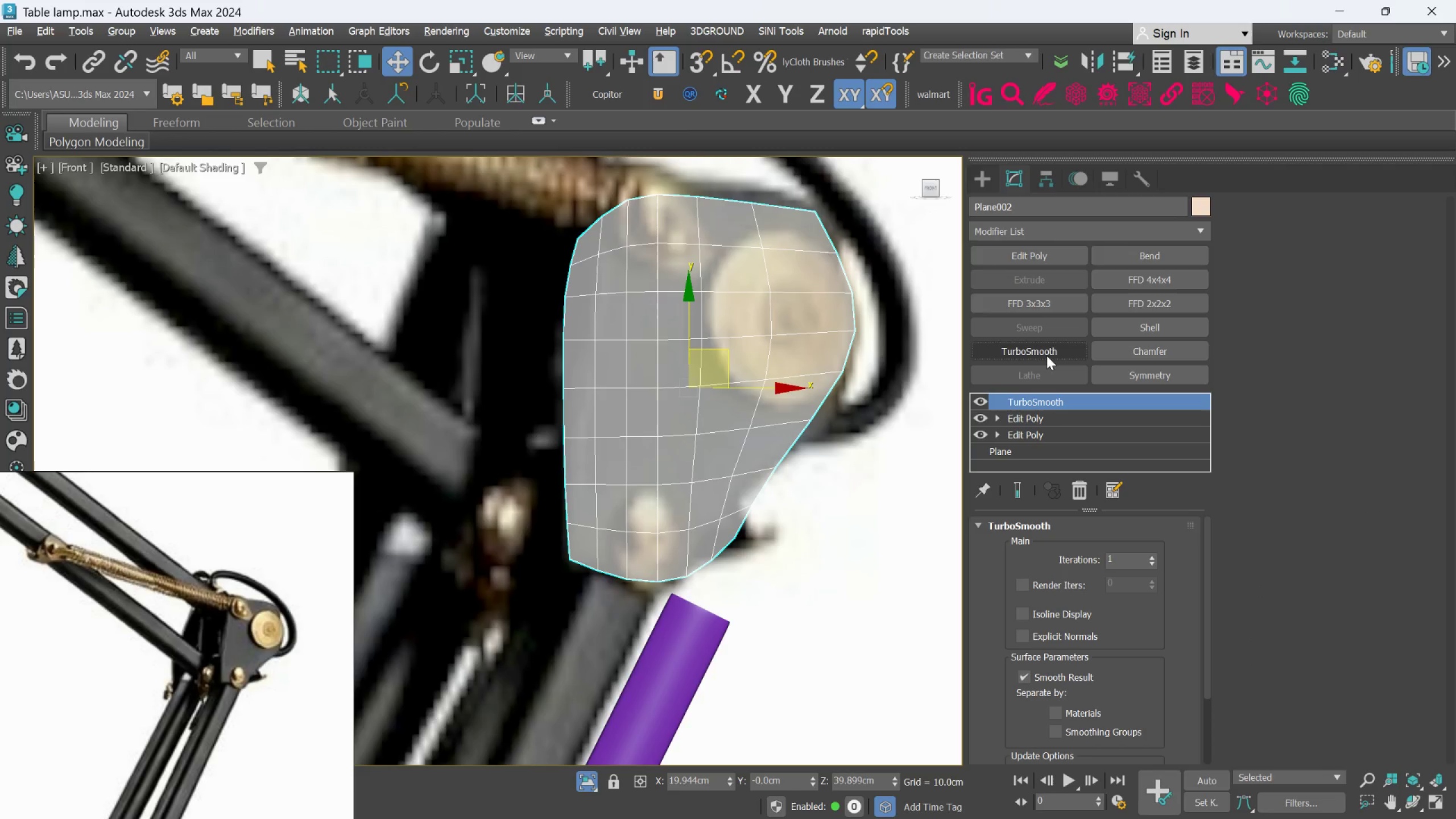 
hold_key(key=AltLeft, duration=1.02)
 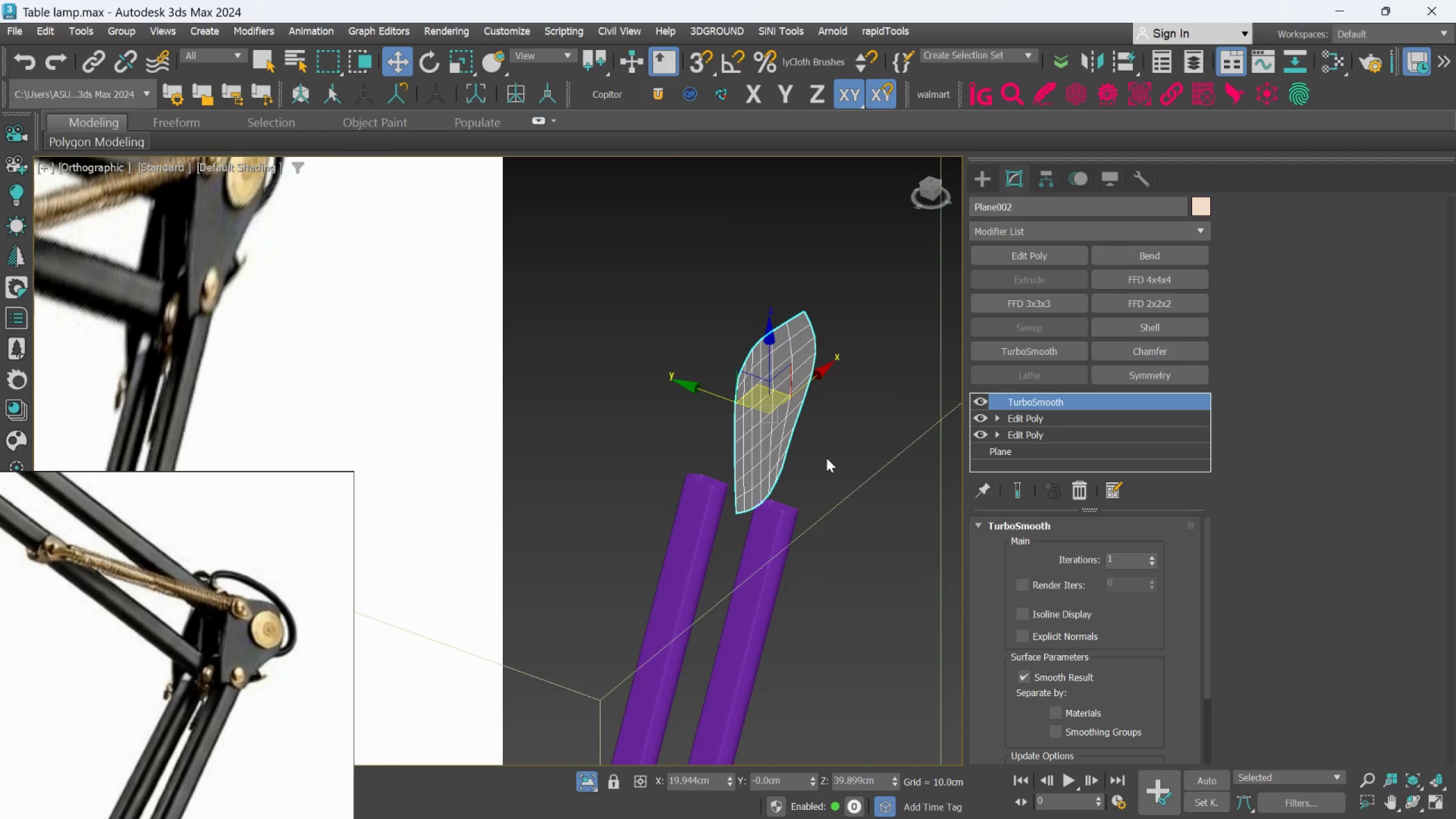 
scroll: coordinate [841, 431], scroll_direction: down, amount: 2.0
 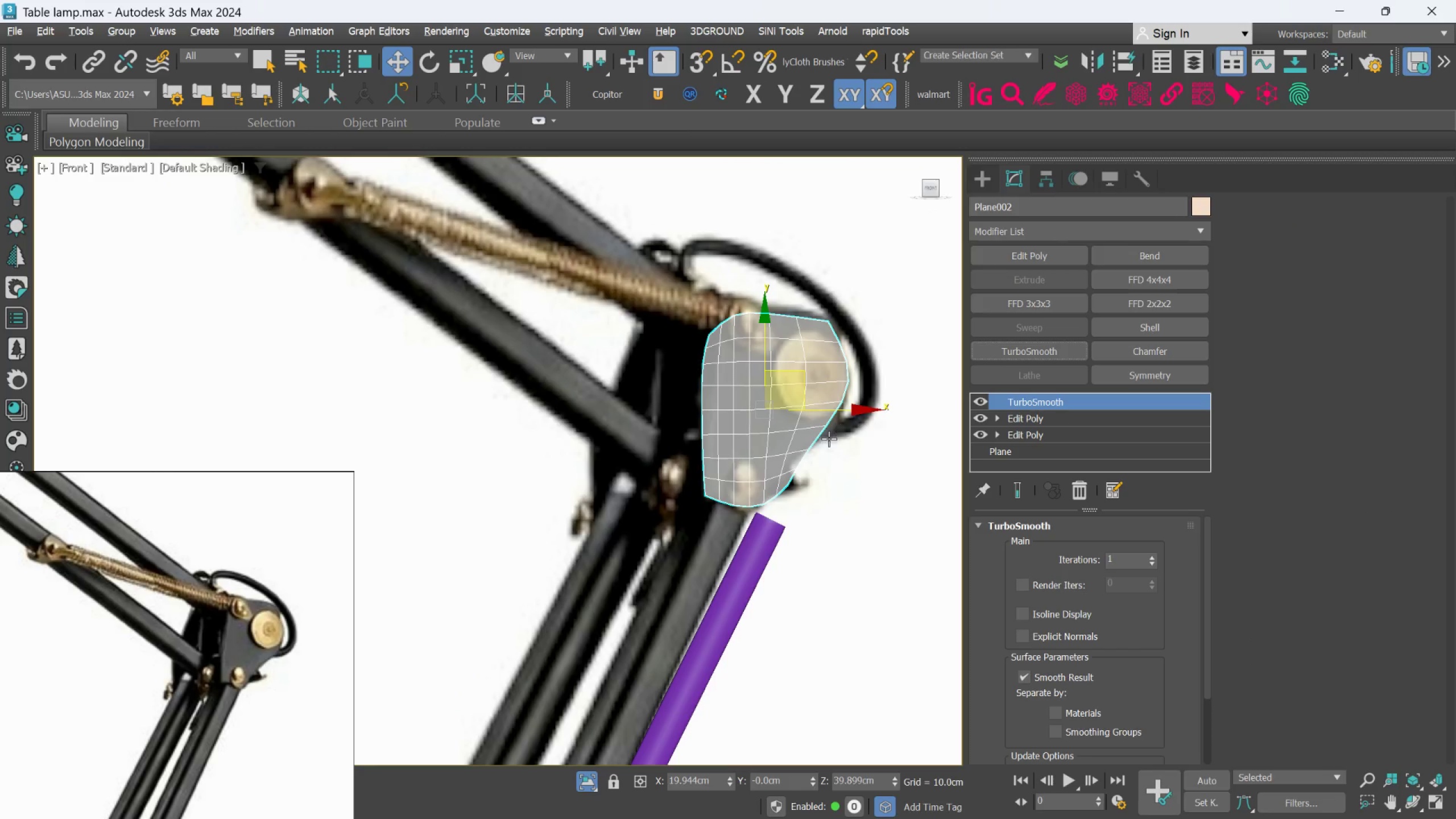 
hold_key(key=AltLeft, duration=0.77)
 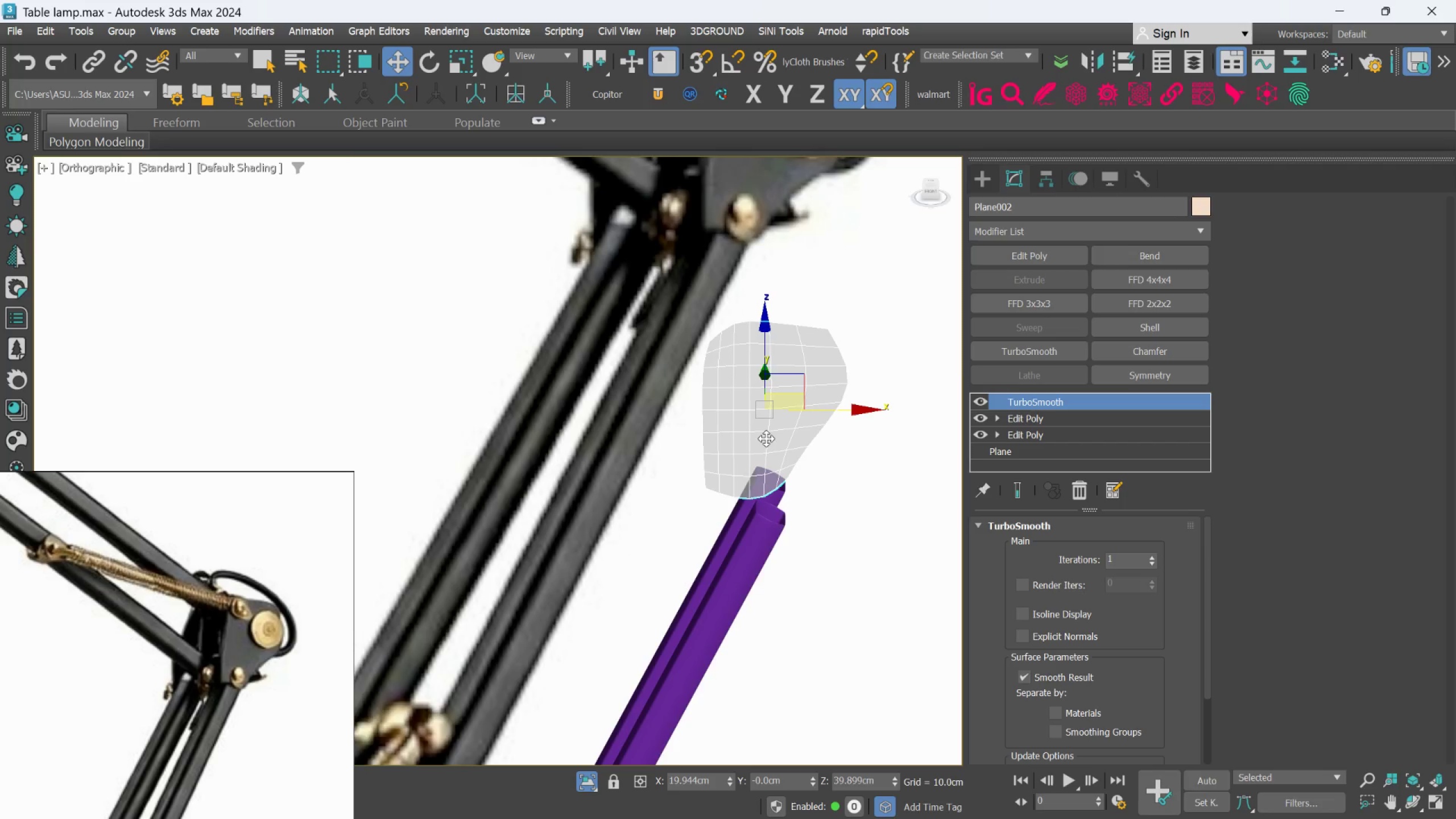 
hold_key(key=AltLeft, duration=0.89)
 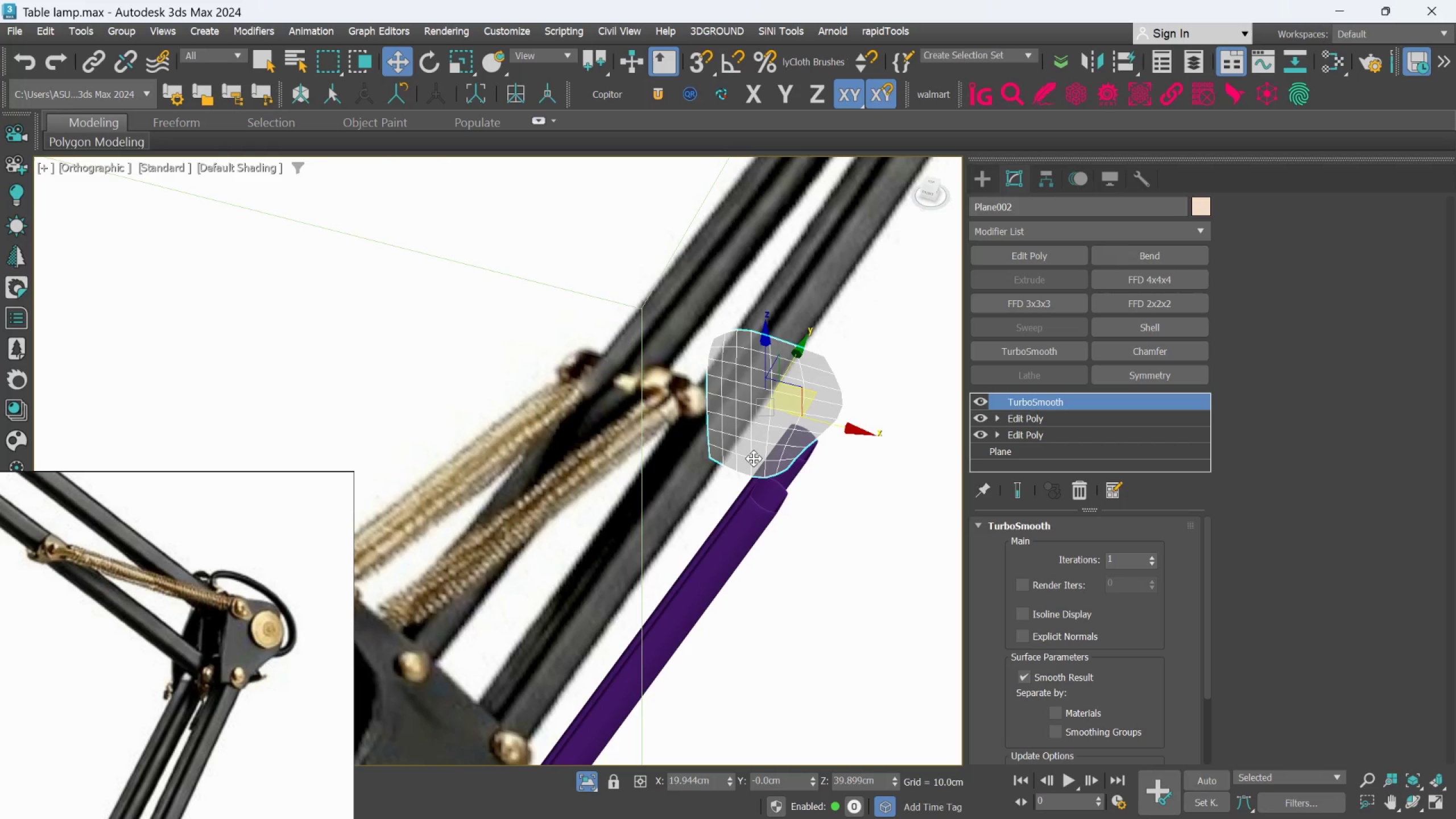 
hold_key(key=AltLeft, duration=0.47)
 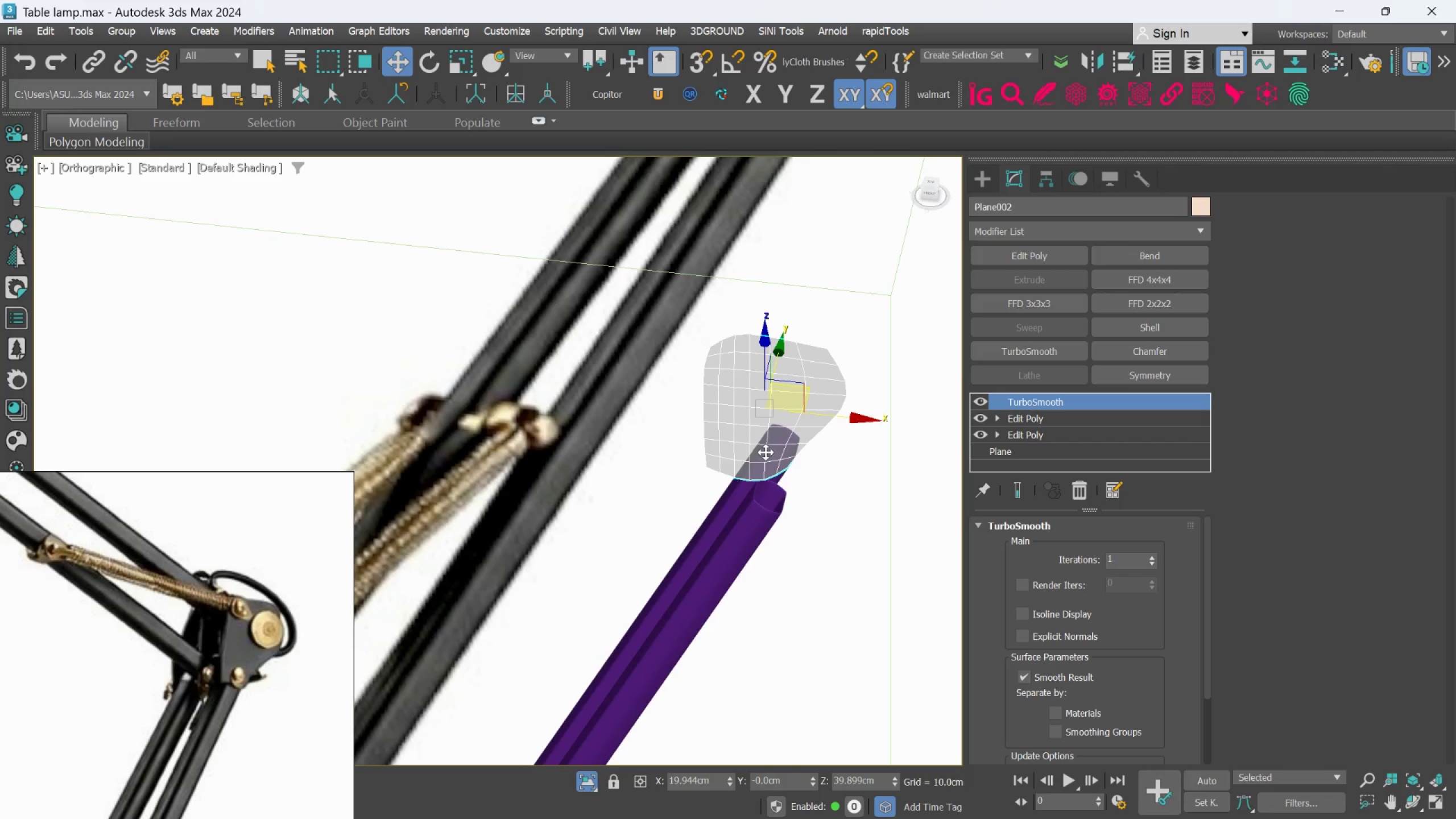 
key(F)
 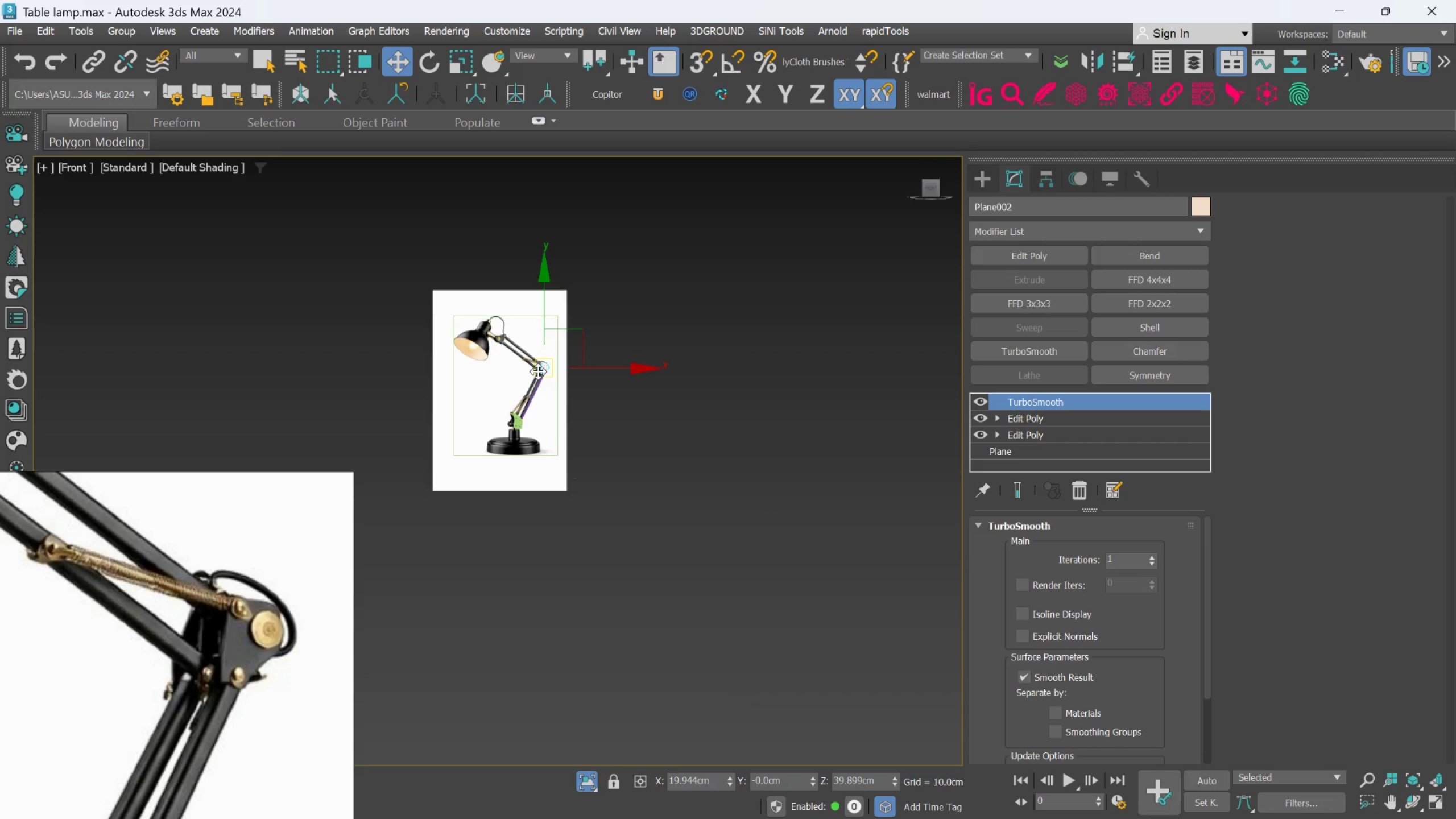 